 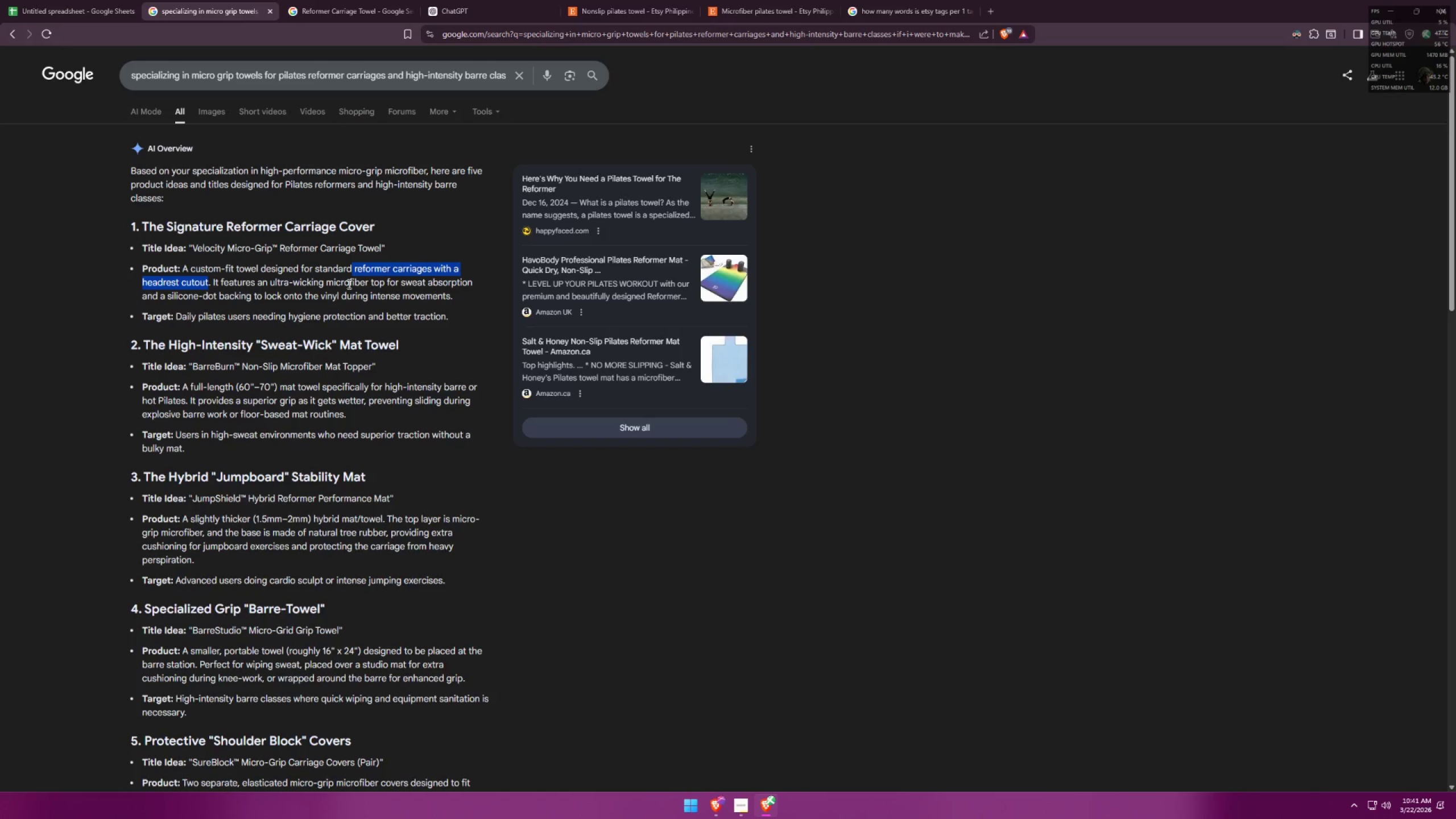 
type(lightweight pil)
key(Backspace)
key(Backspace)
key(Backspace)
type(reformer towel)
 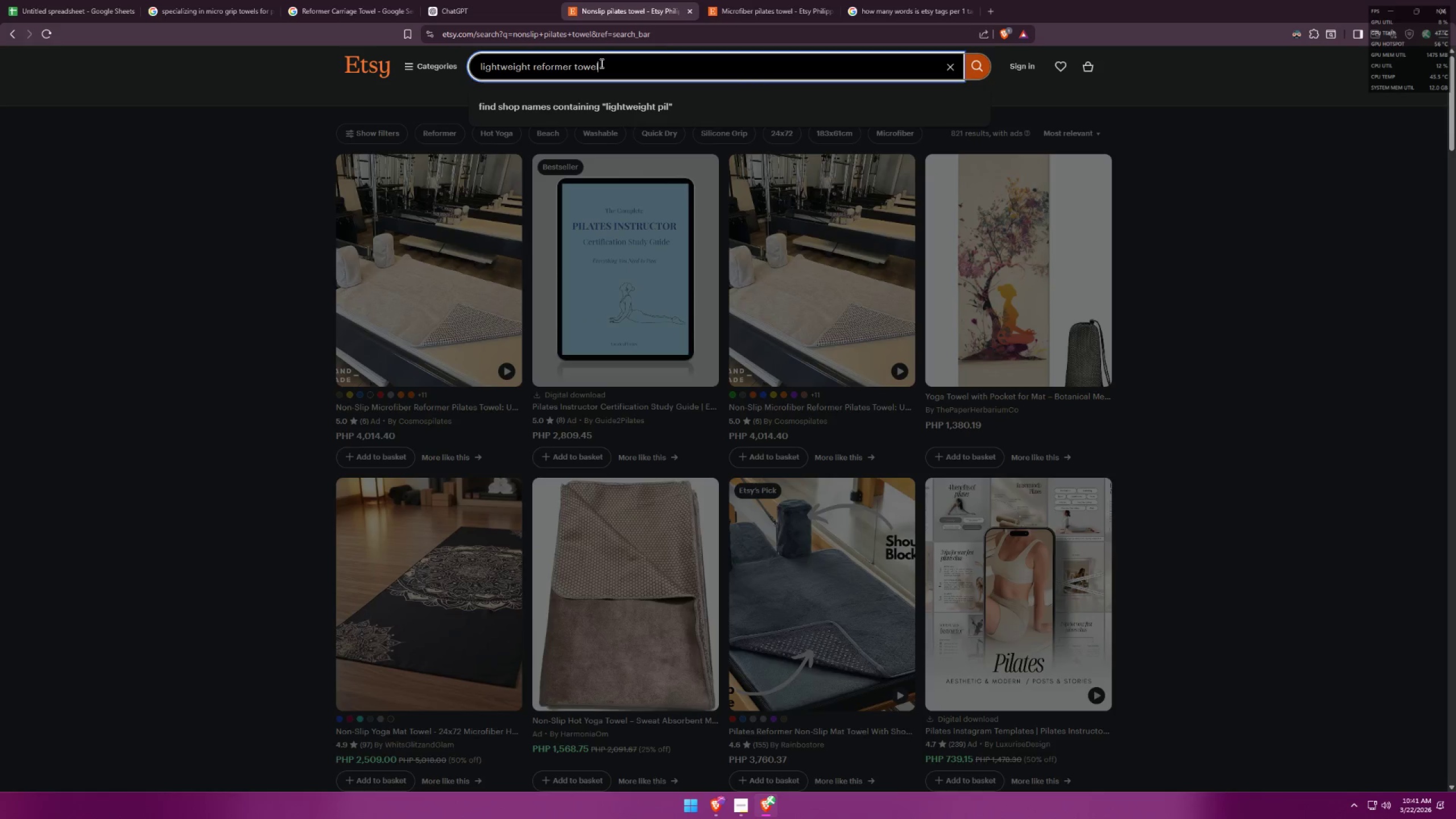 
key(Enter)
 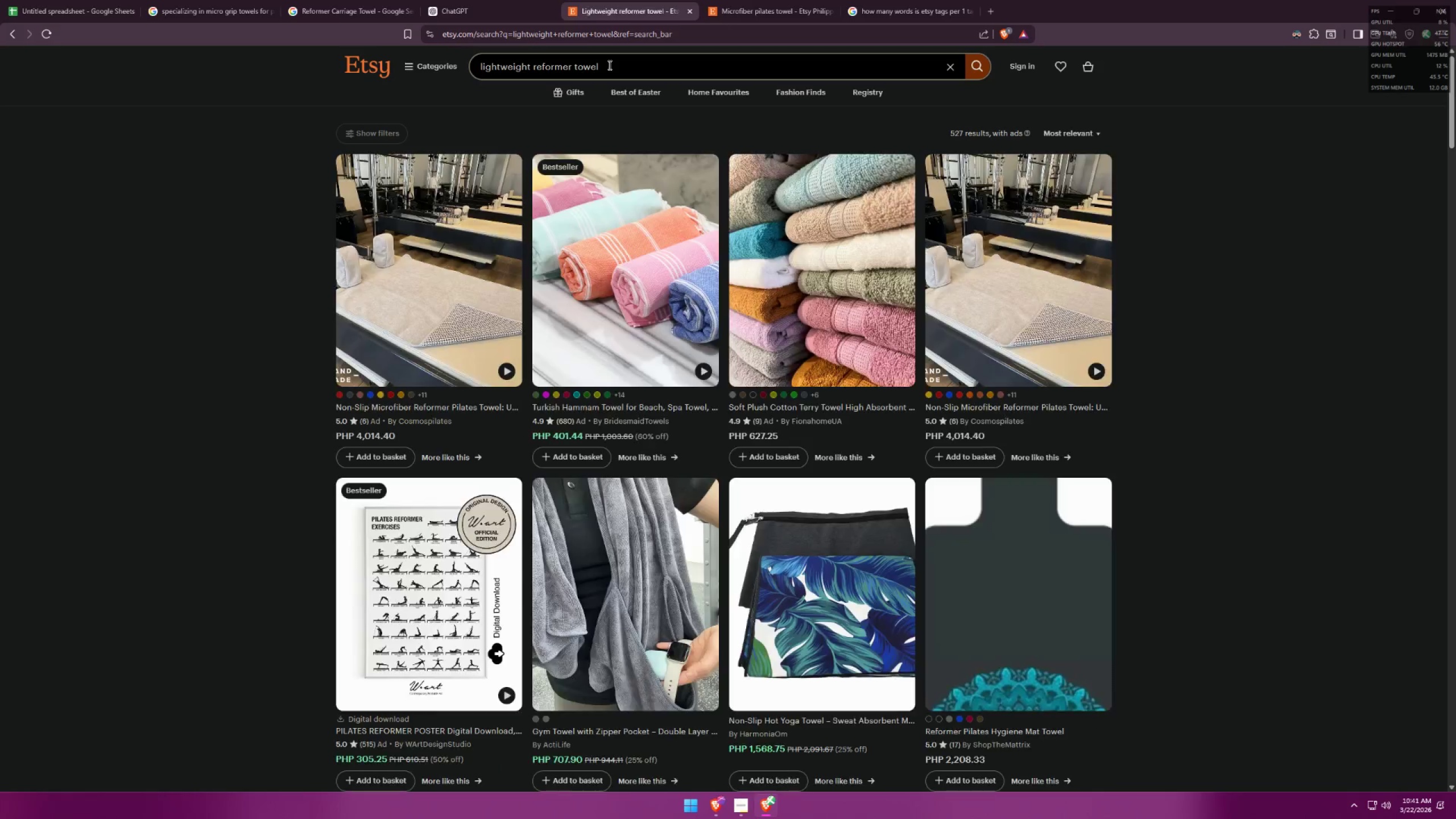 
left_click_drag(start_coordinate=[614, 65], to_coordinate=[454, 71])
 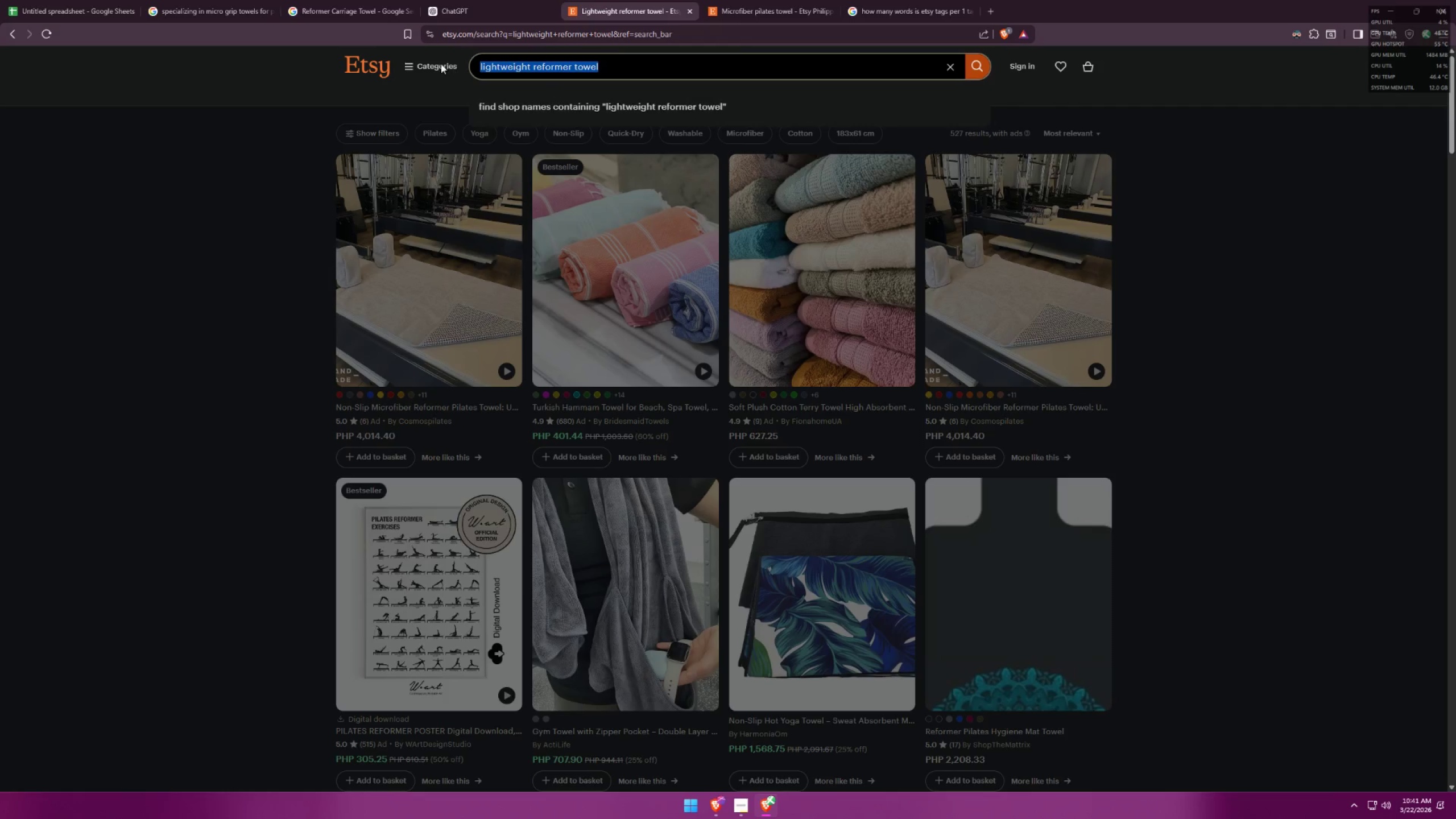 
key(Control+ControlLeft)
 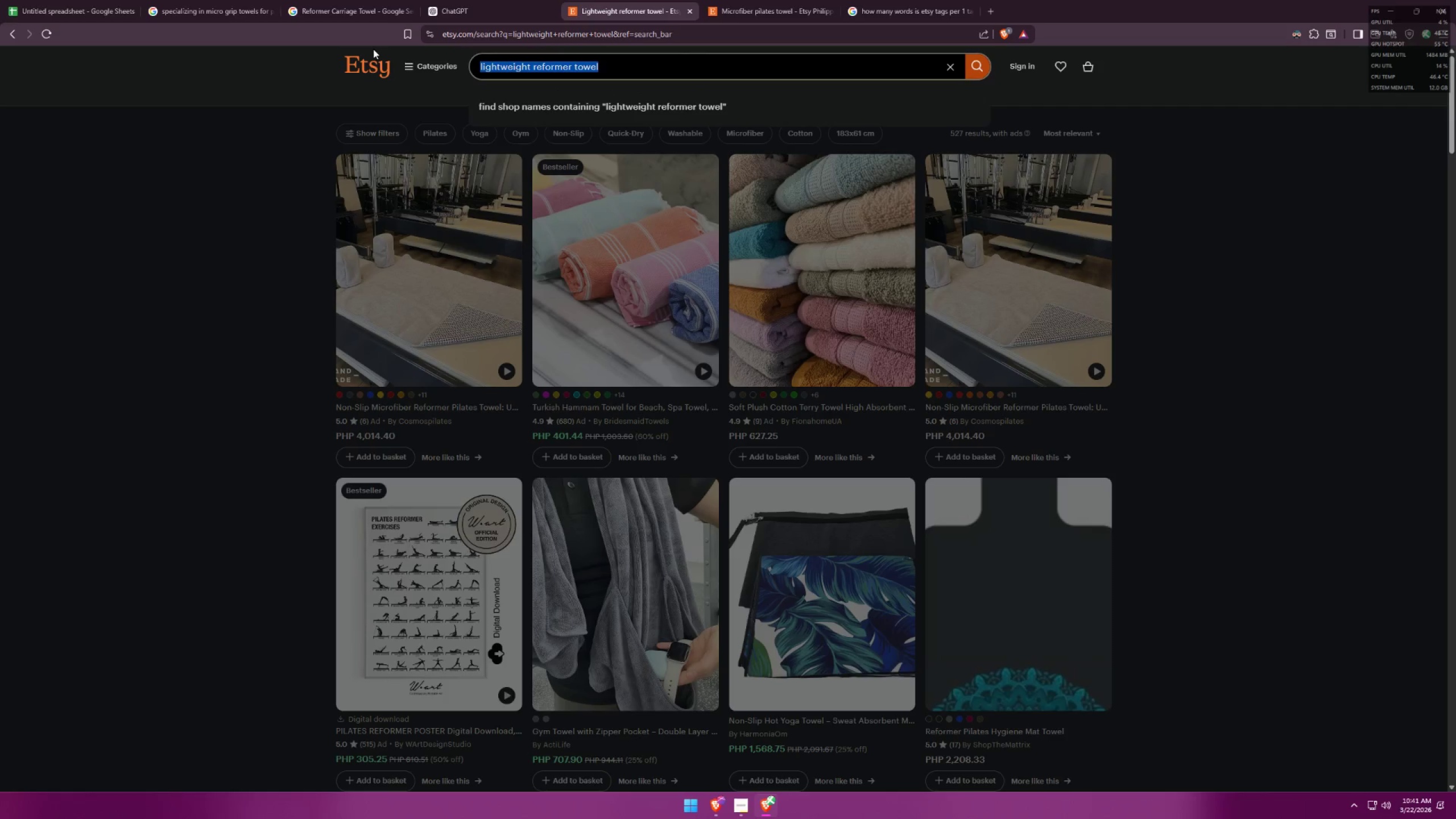 
key(Control+C)
 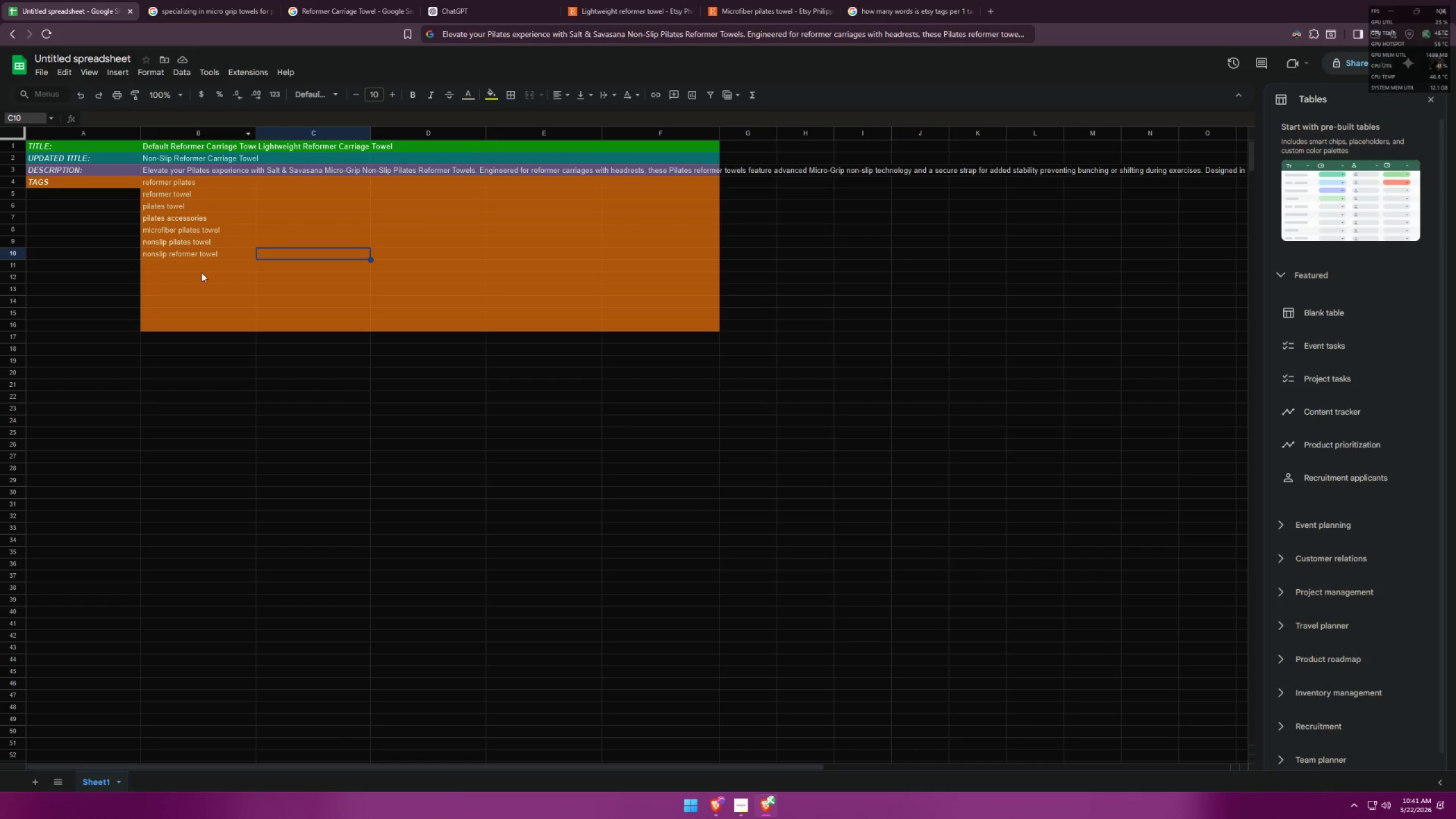 
key(Control+ControlLeft)
 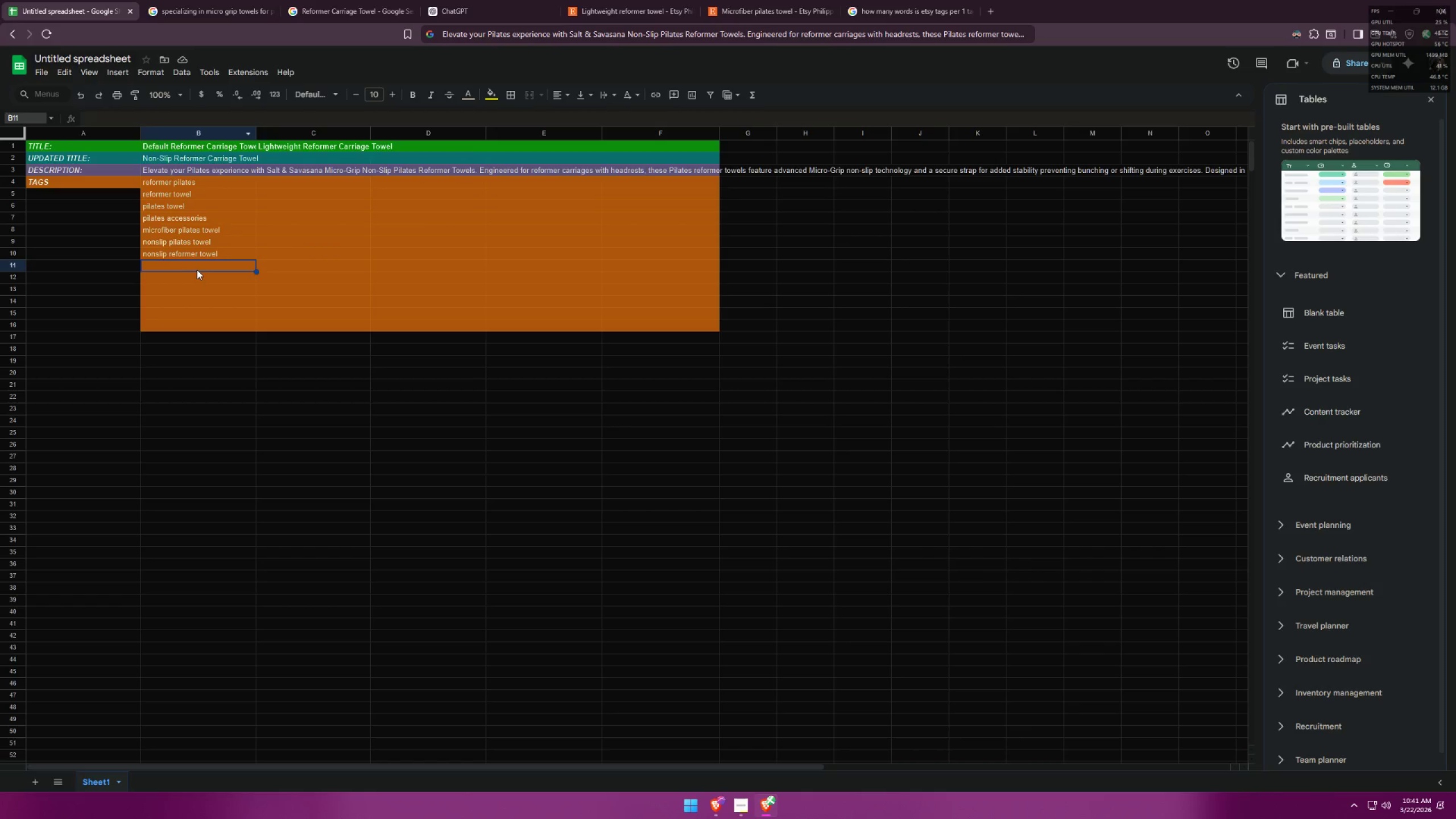 
key(Control+V)
 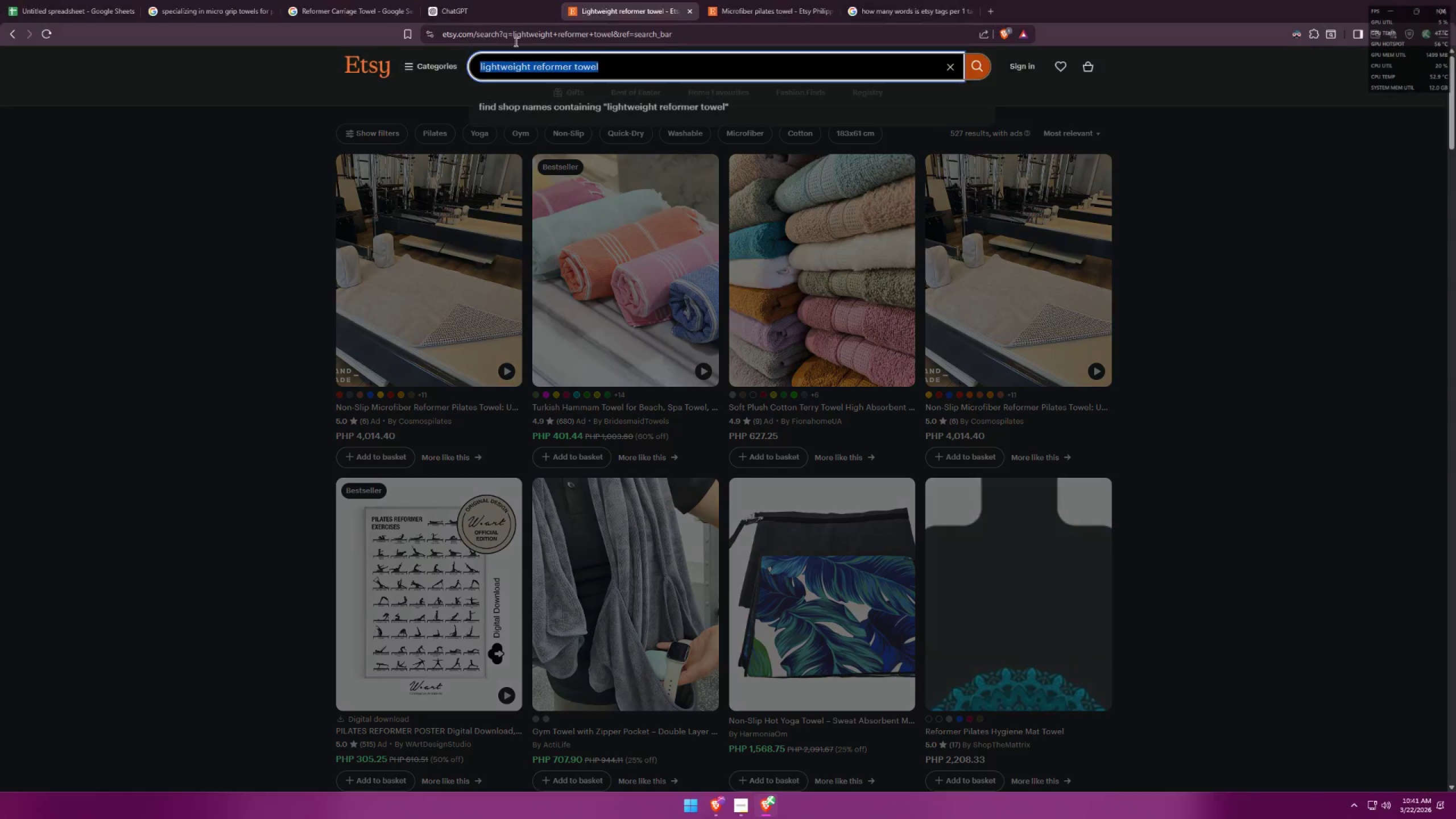 
double_click([625, 67])
 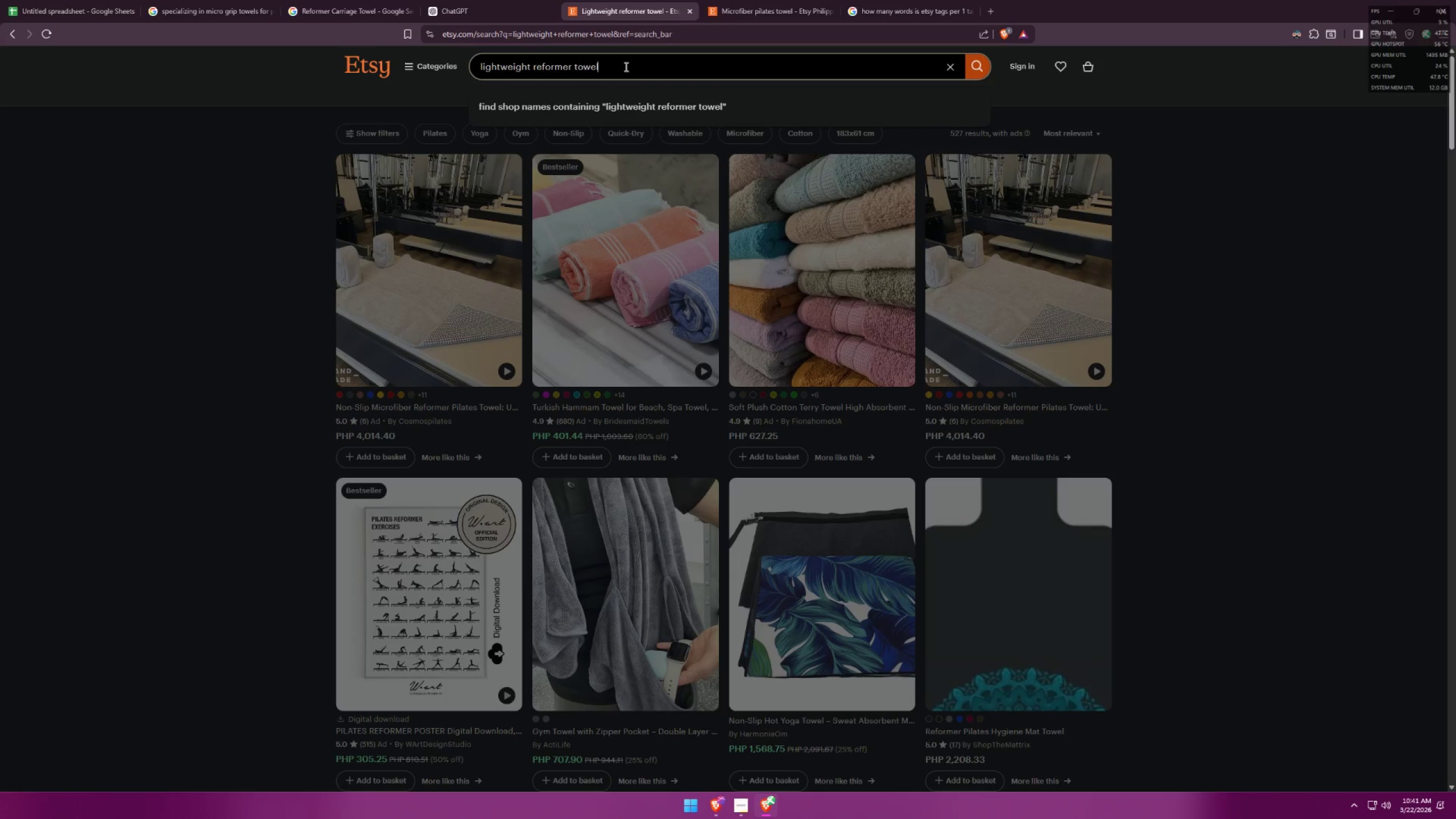 
left_click_drag(start_coordinate=[625, 67], to_coordinate=[398, 59])
 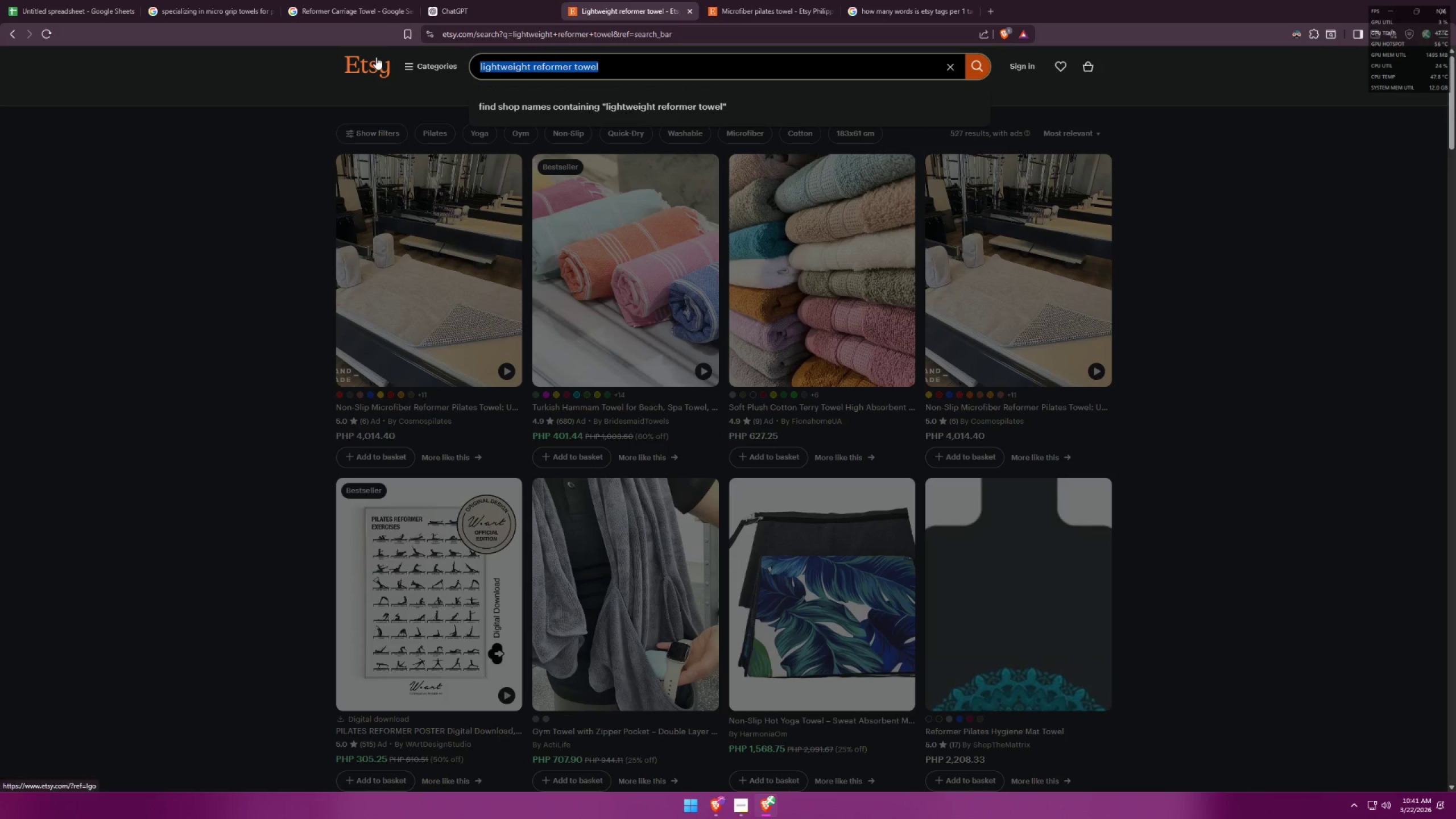 
type(antui)
key(Backspace)
key(Backspace)
type(ibacterial pilates towel)
 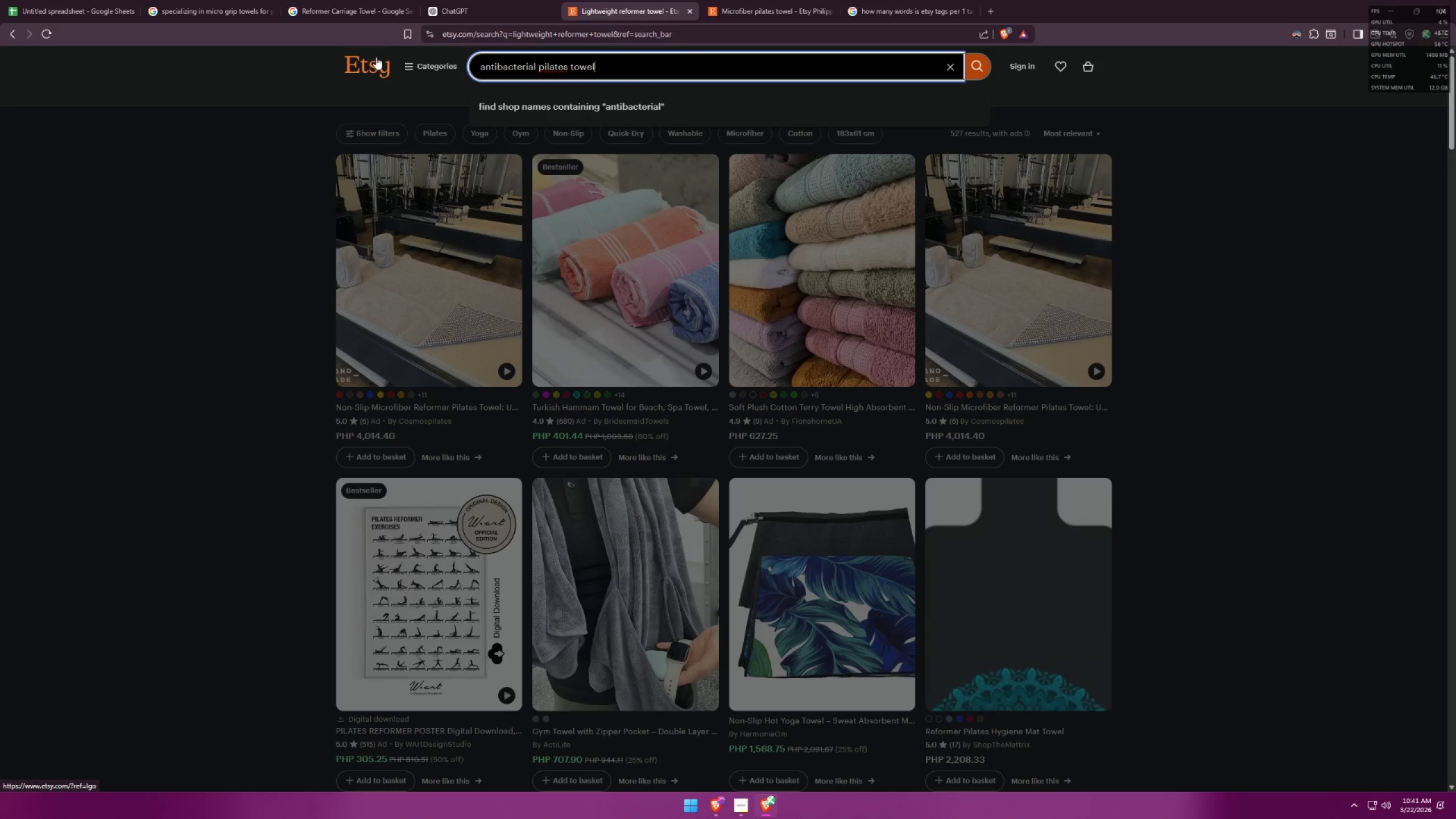 
key(Enter)
 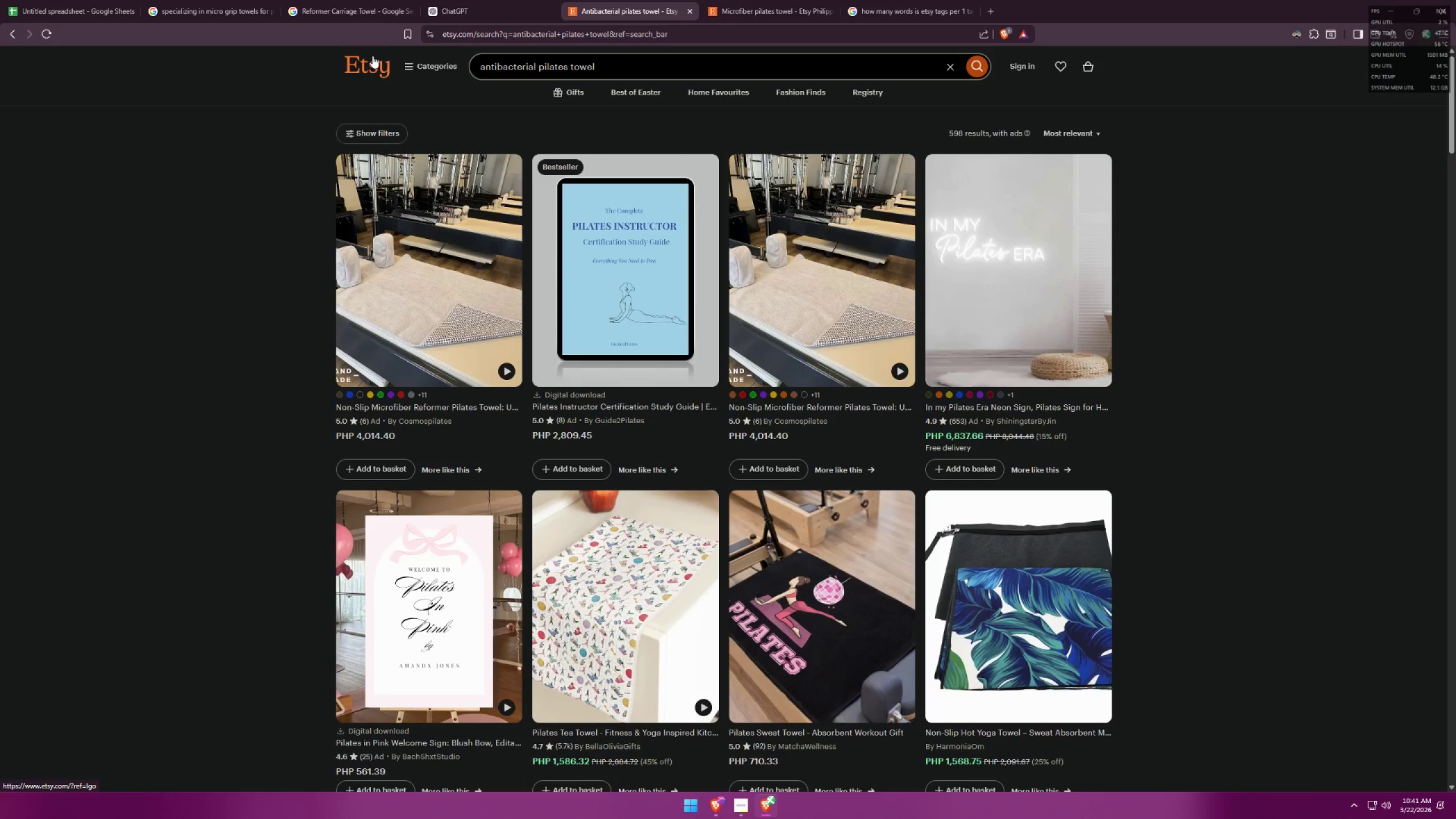 
left_click_drag(start_coordinate=[616, 66], to_coordinate=[435, 62])
 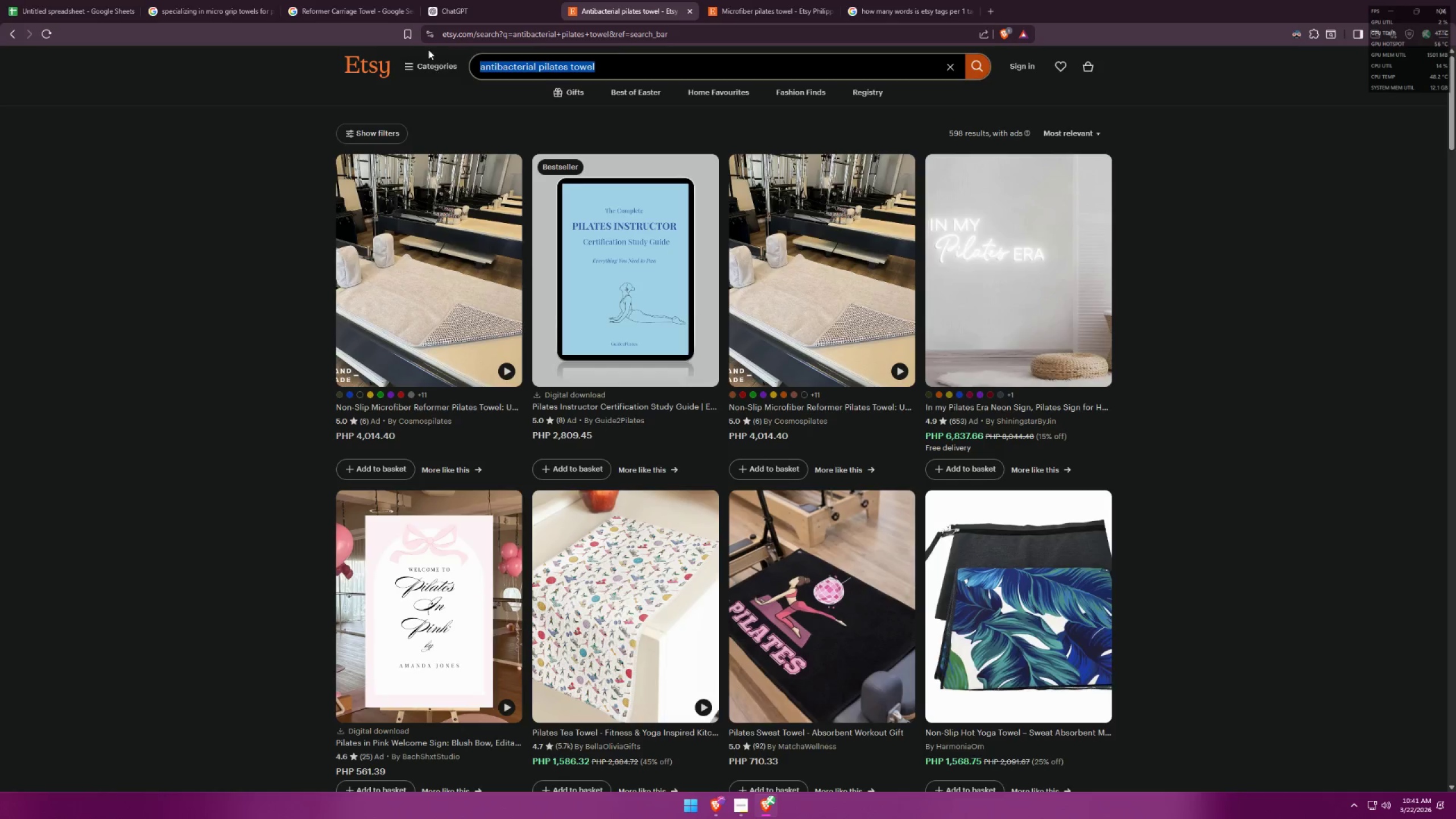 
key(Control+ControlLeft)
 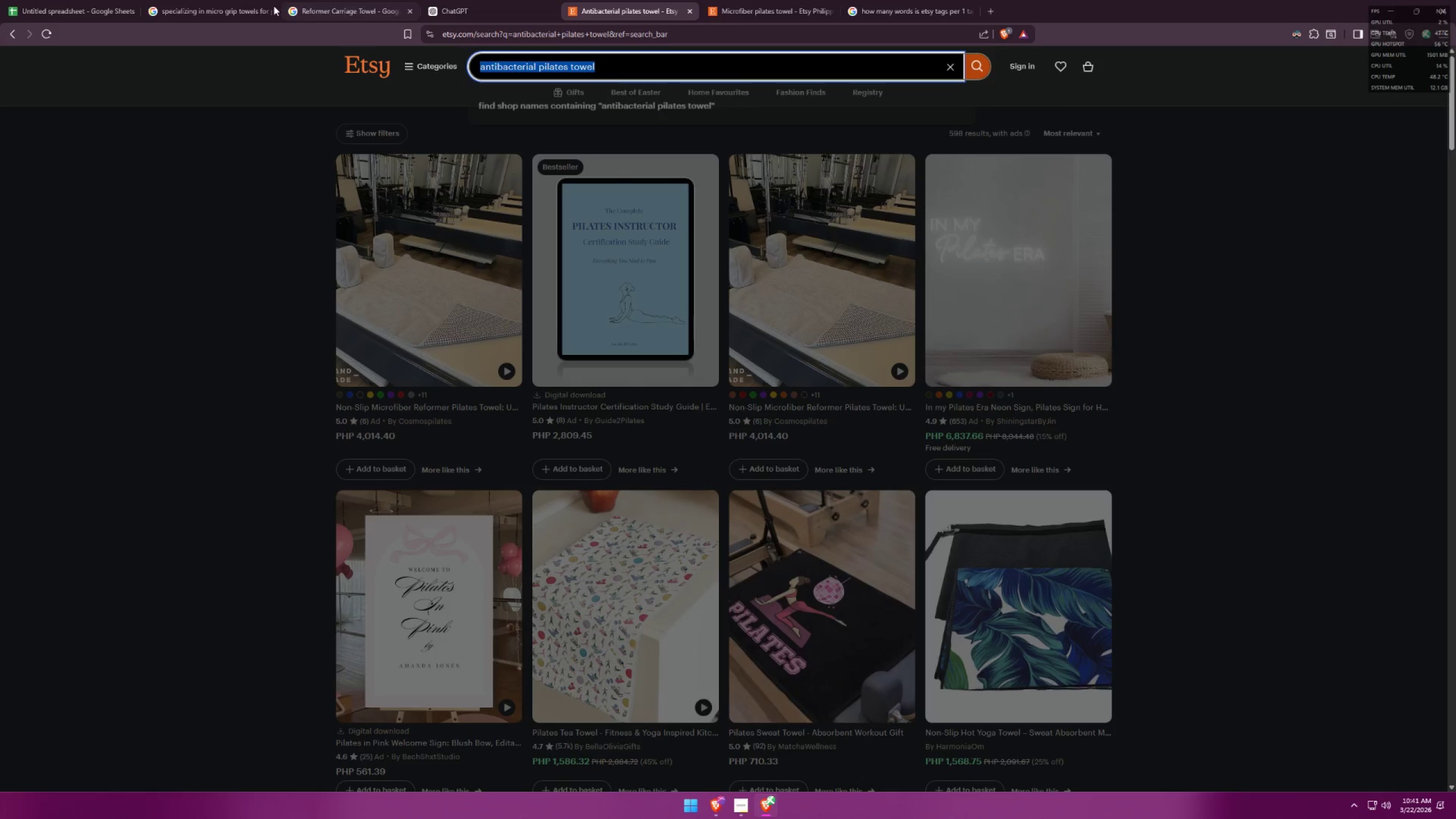 
key(Control+C)
 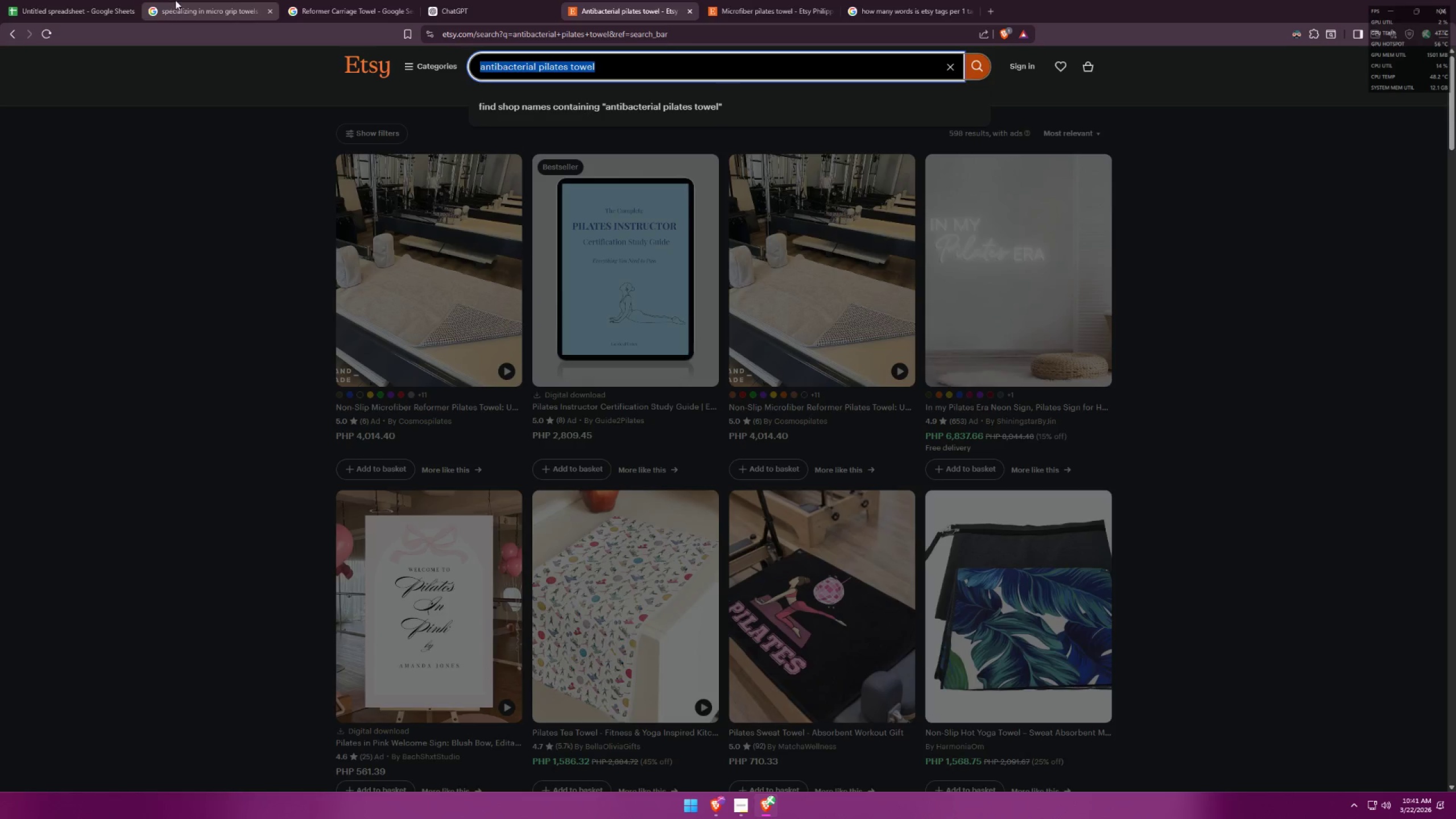 
left_click([176, 0])
 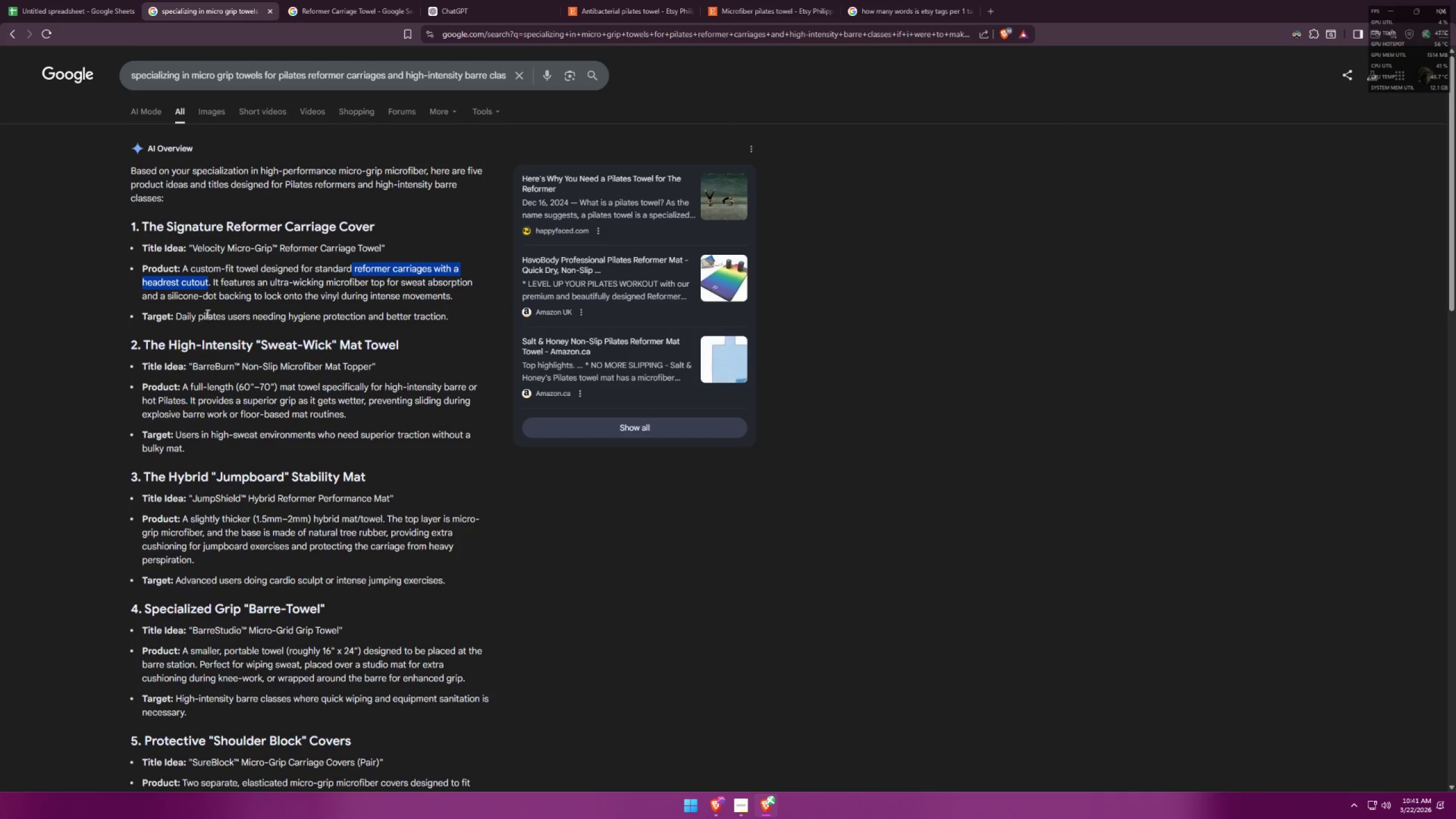 
left_click([72, 0])
 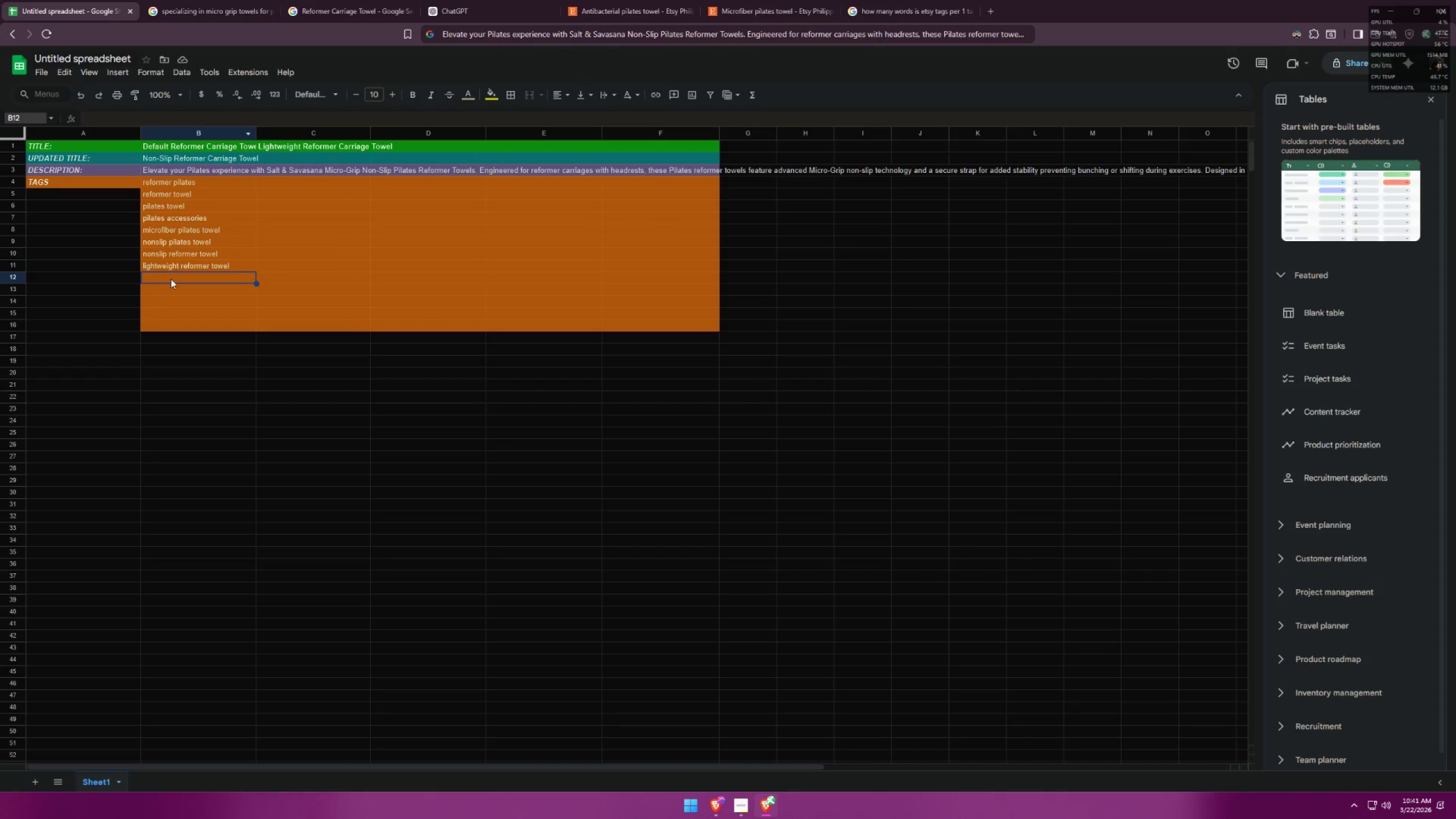 
key(Control+ControlLeft)
 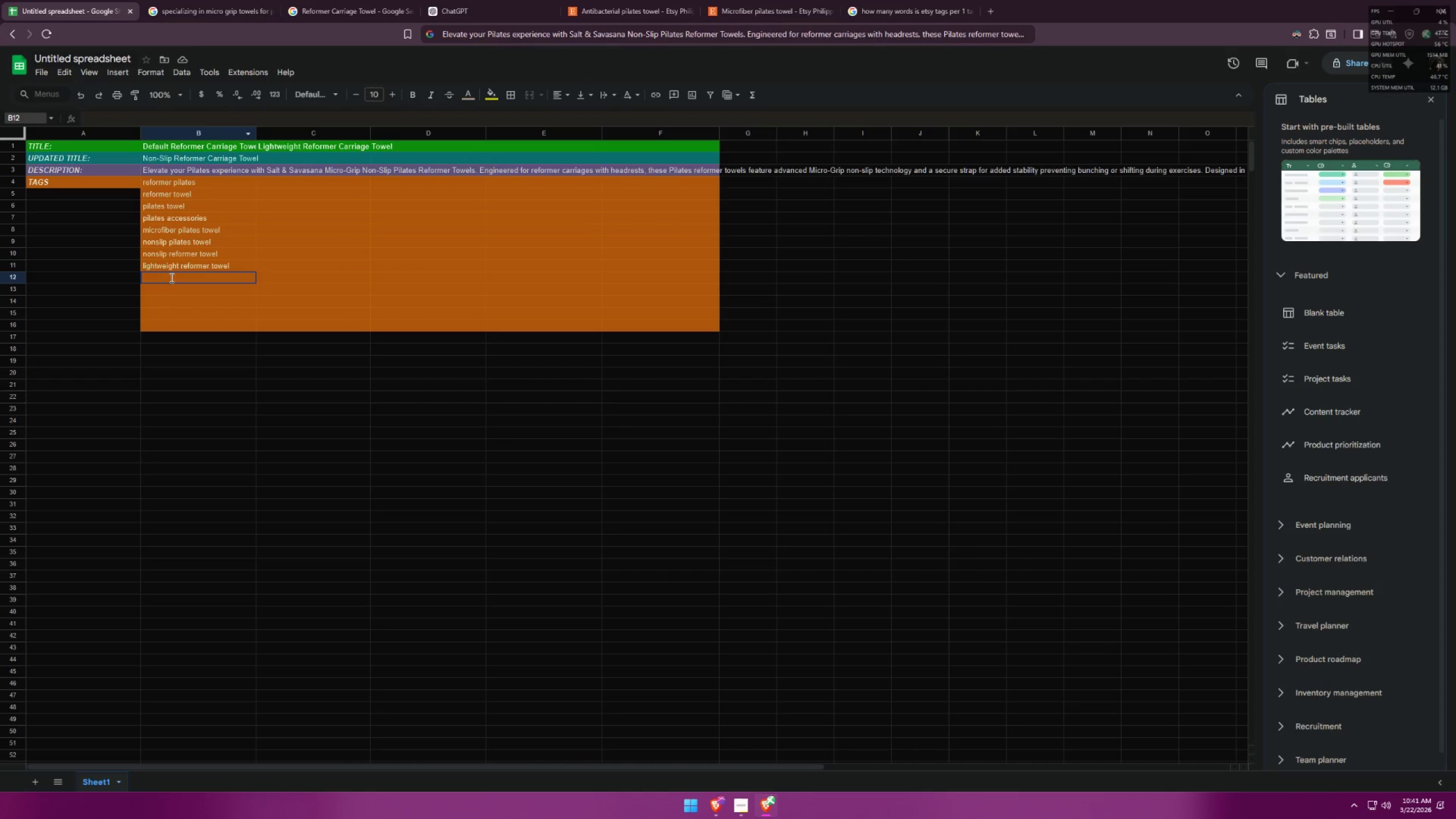 
key(Control+V)
 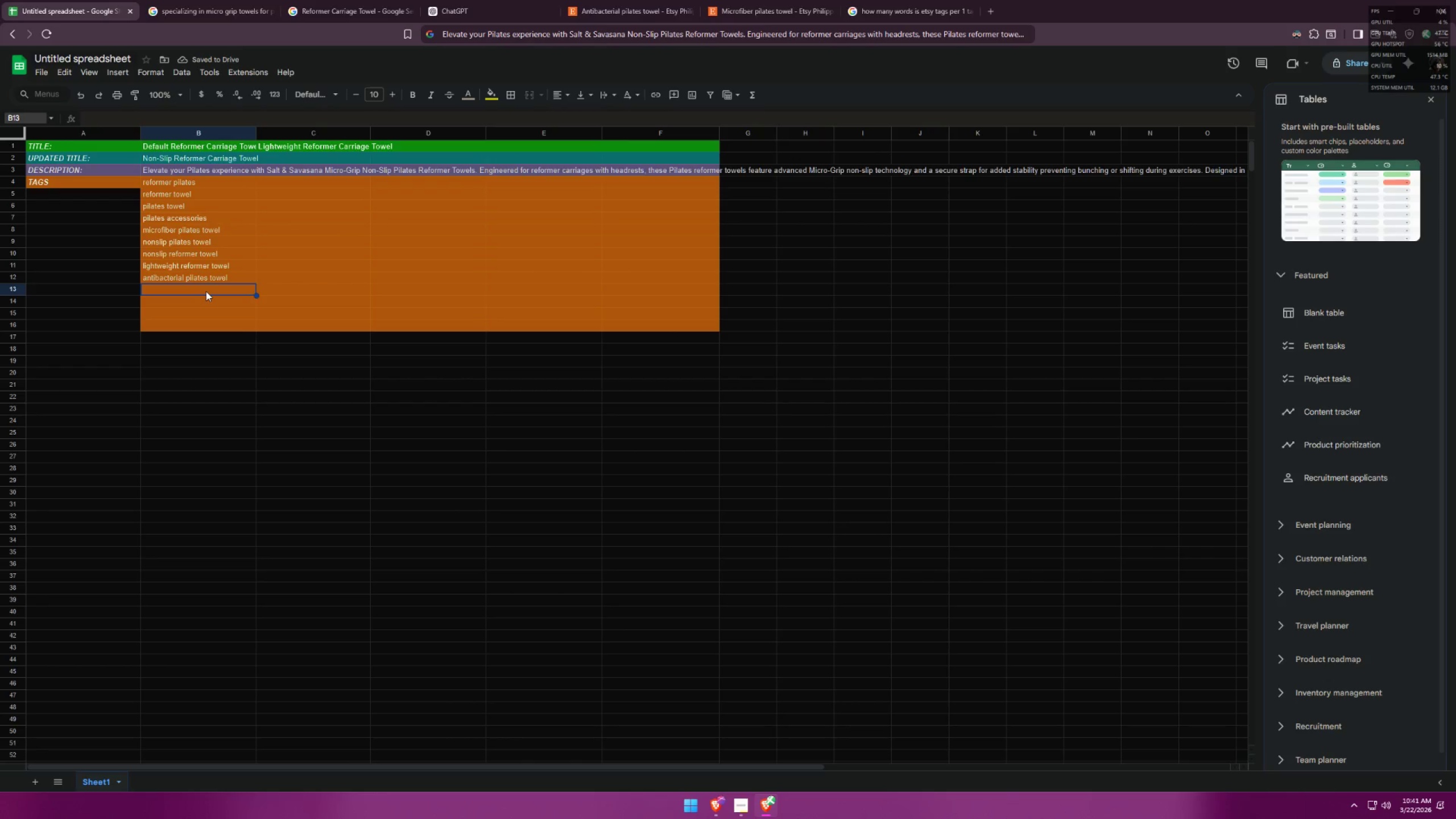 
wait(5.77)
 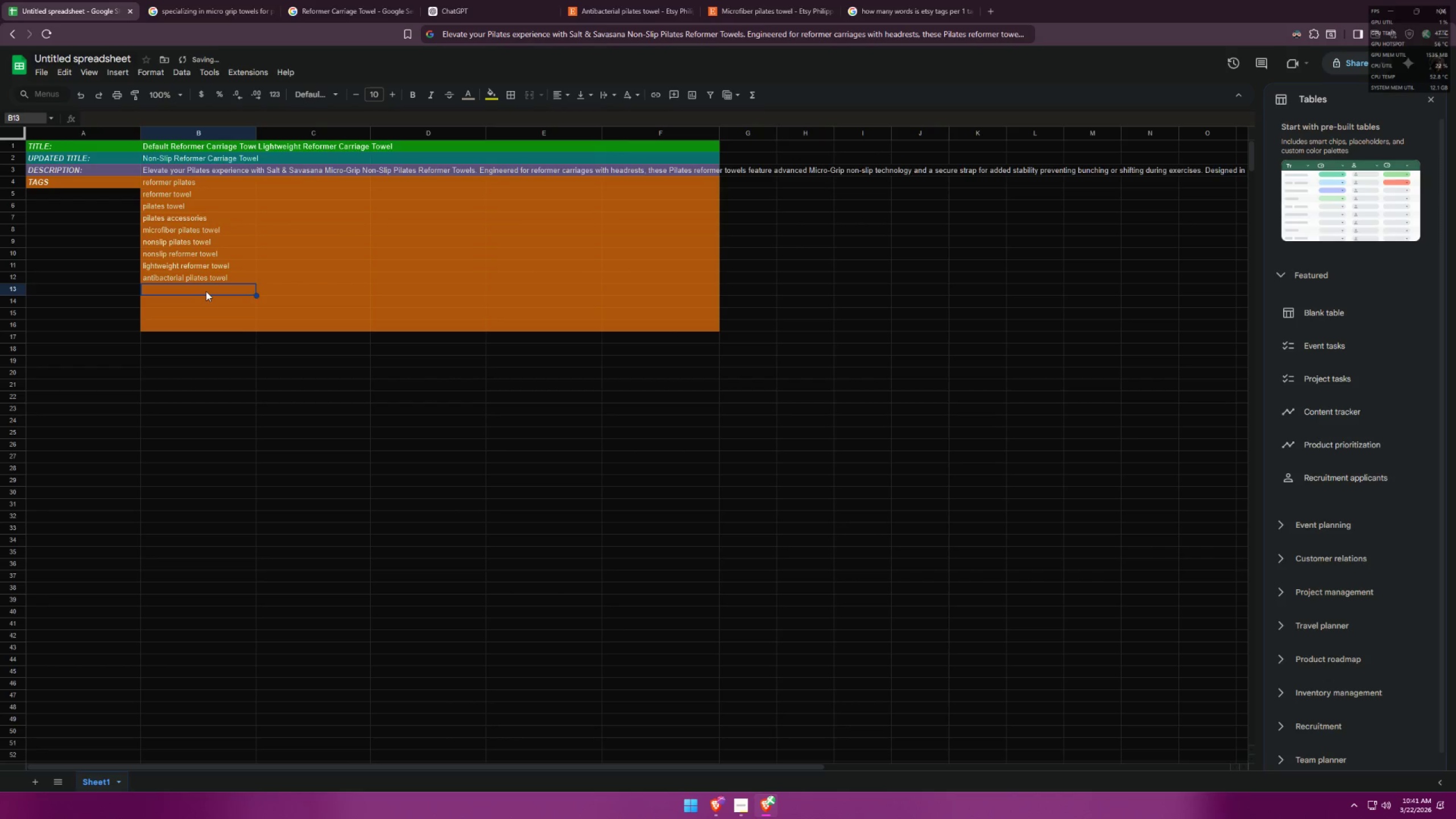 
type(refo)
 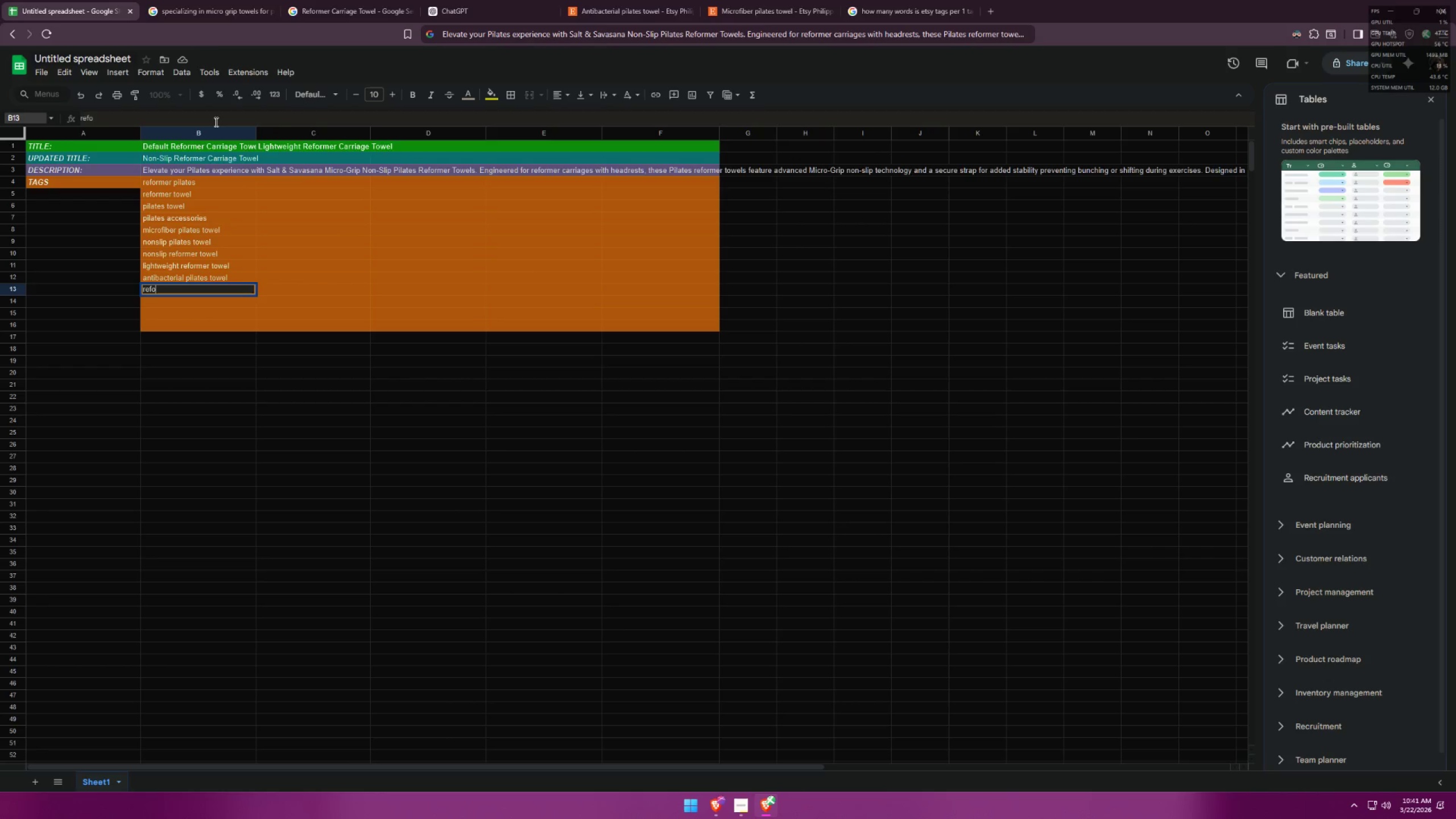 
type(rmer carra)
key(Backspace)
type(uage tiwe)
key(Backspace)
key(Backspace)
key(Backspace)
type(owel lightwe)
key(Backspace)
key(Backspace)
key(Backspace)
key(Backspace)
key(Backspace)
key(Backspace)
key(Backspace)
key(Backspace)
 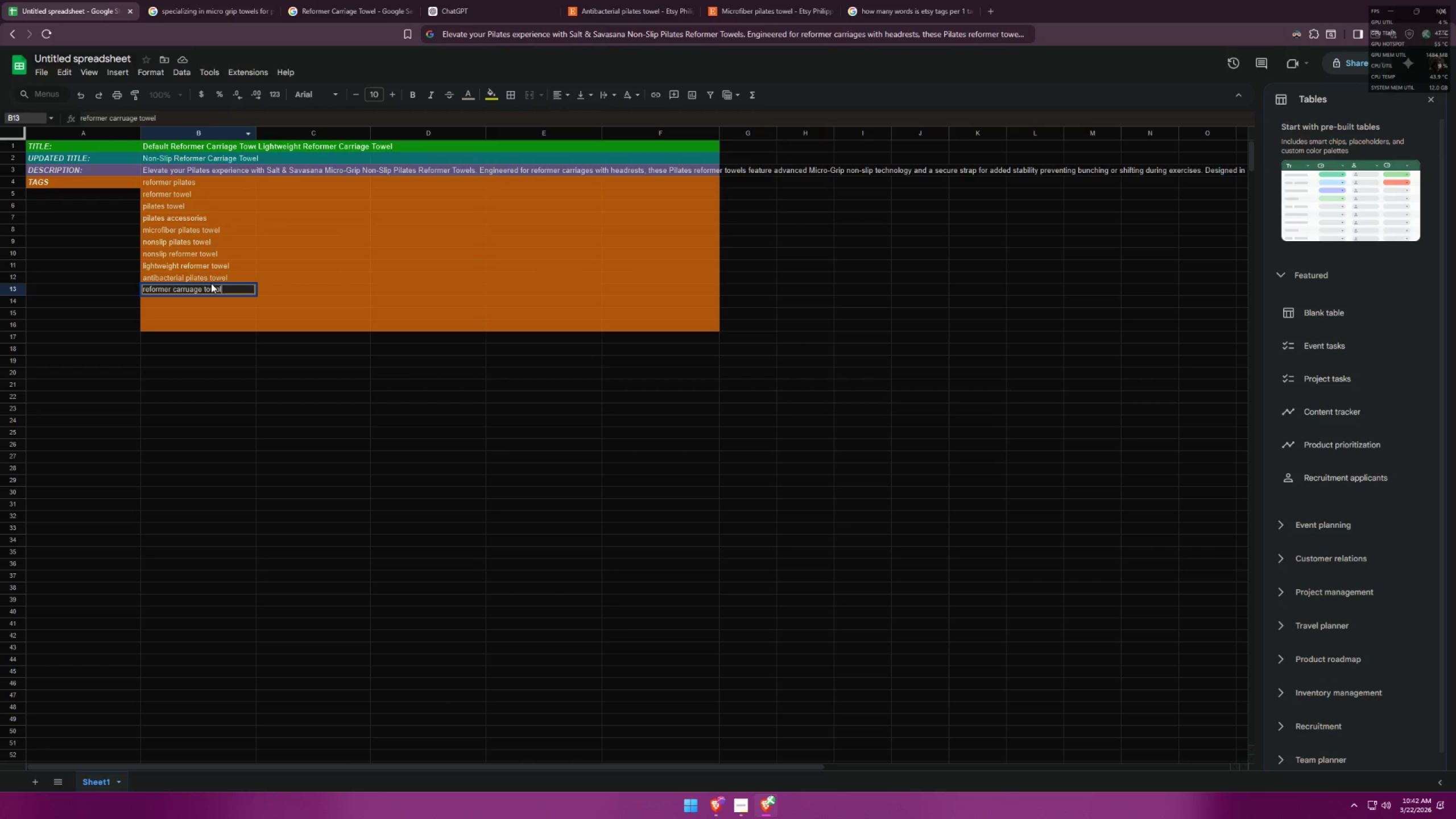 
left_click_drag(start_coordinate=[202, 286], to_coordinate=[187, 283])
 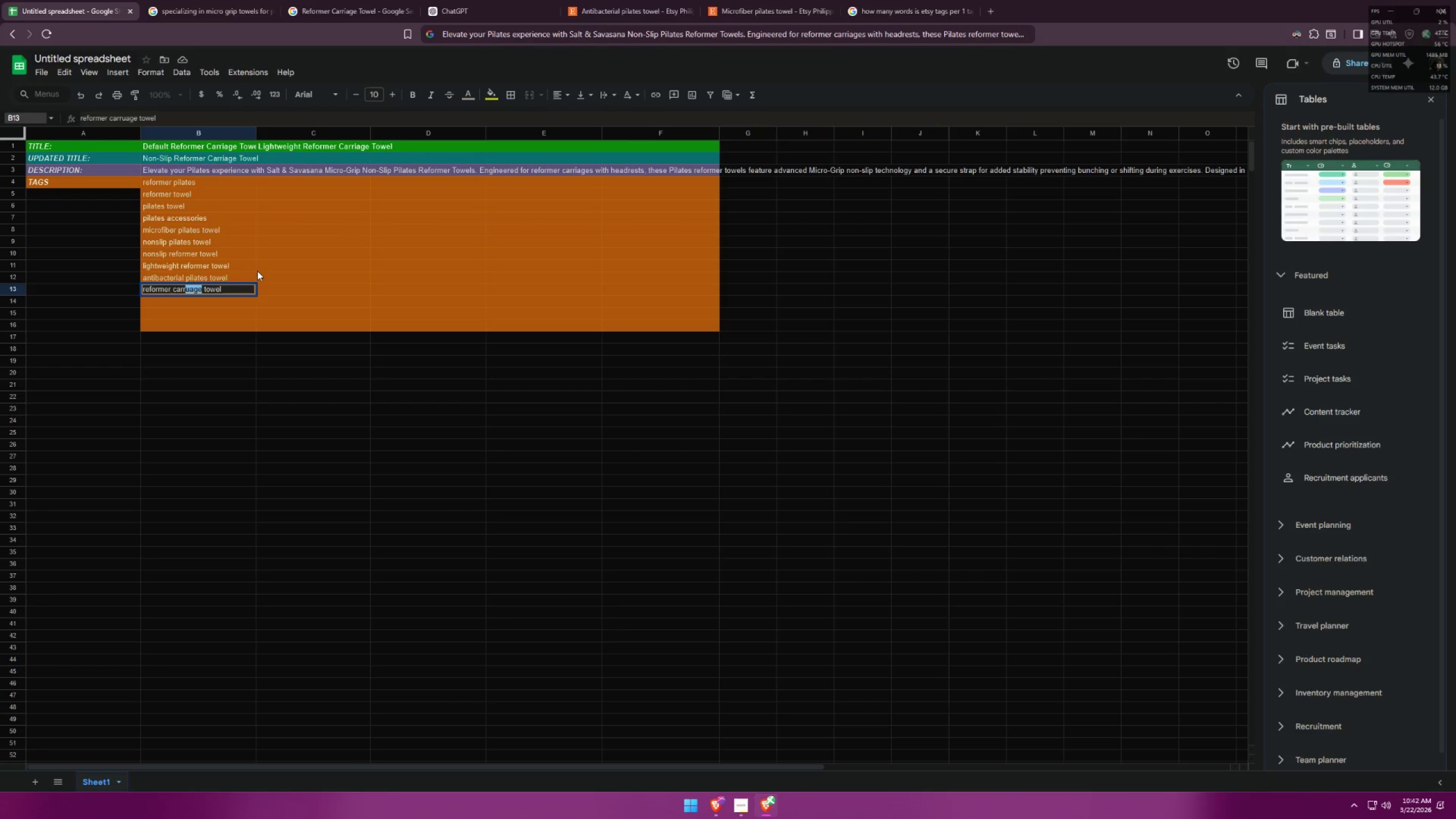 
key(Backspace)
type(iage)
 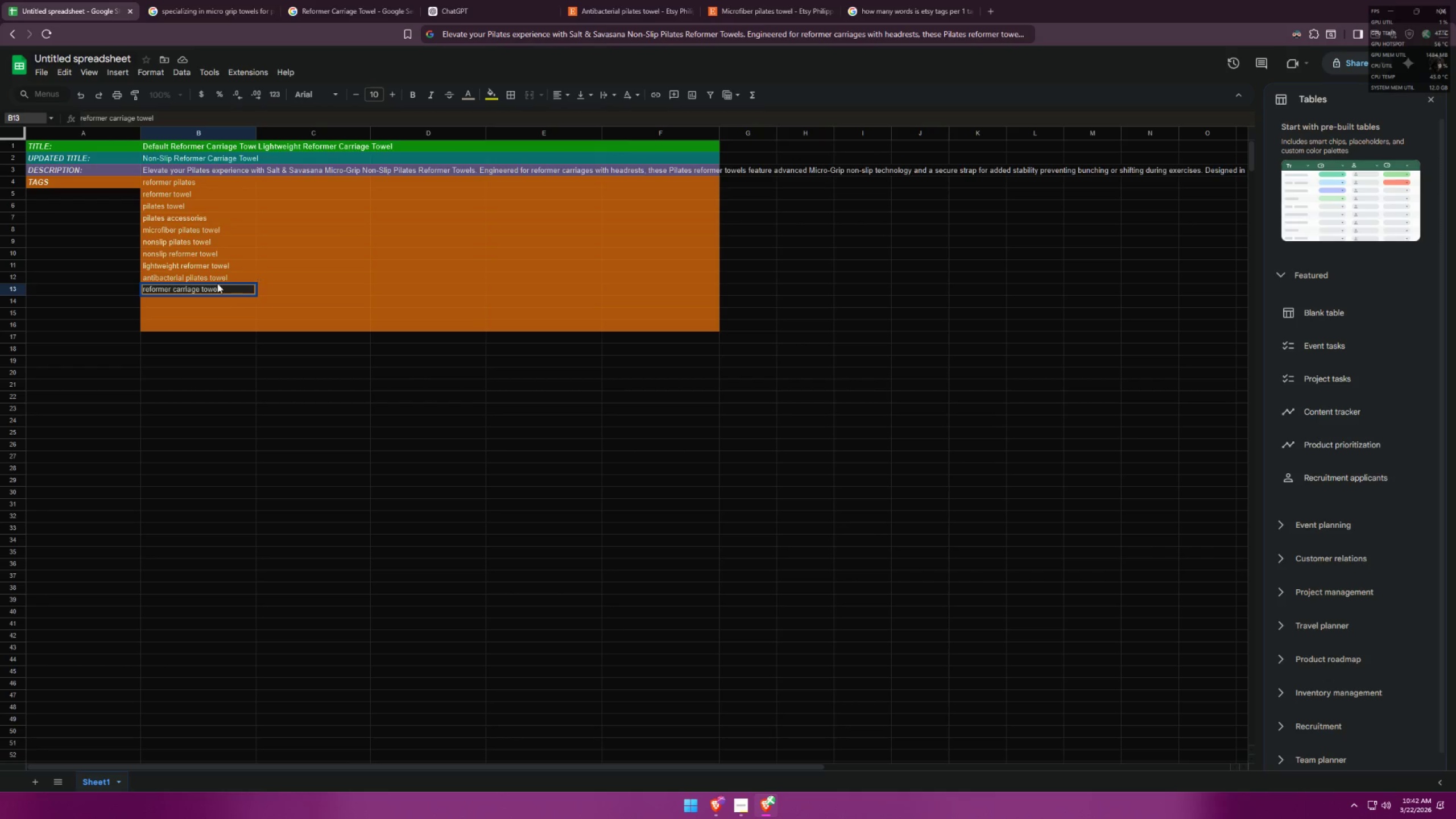 
left_click([200, 300])
 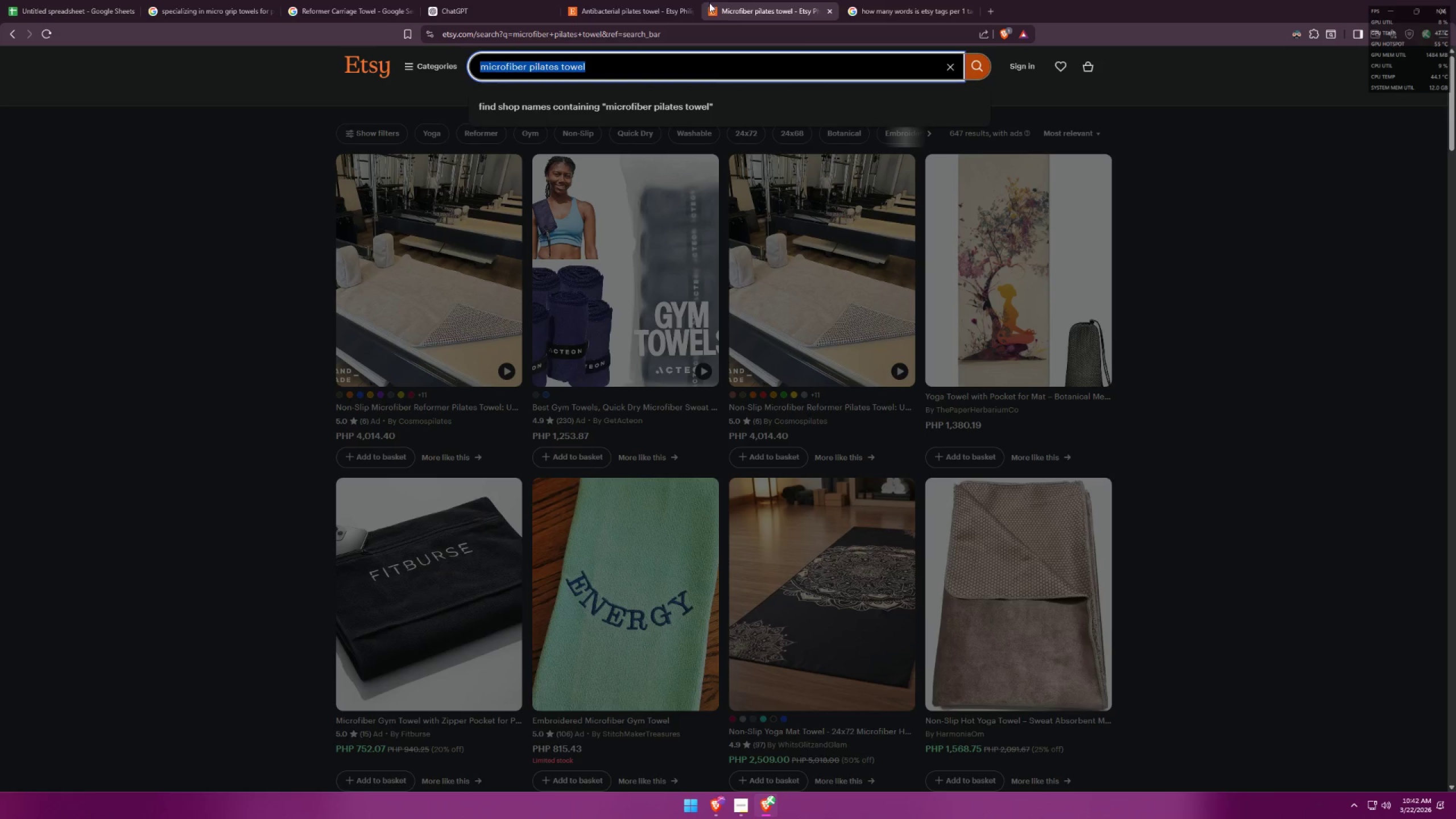 
left_click([1229, 258])
 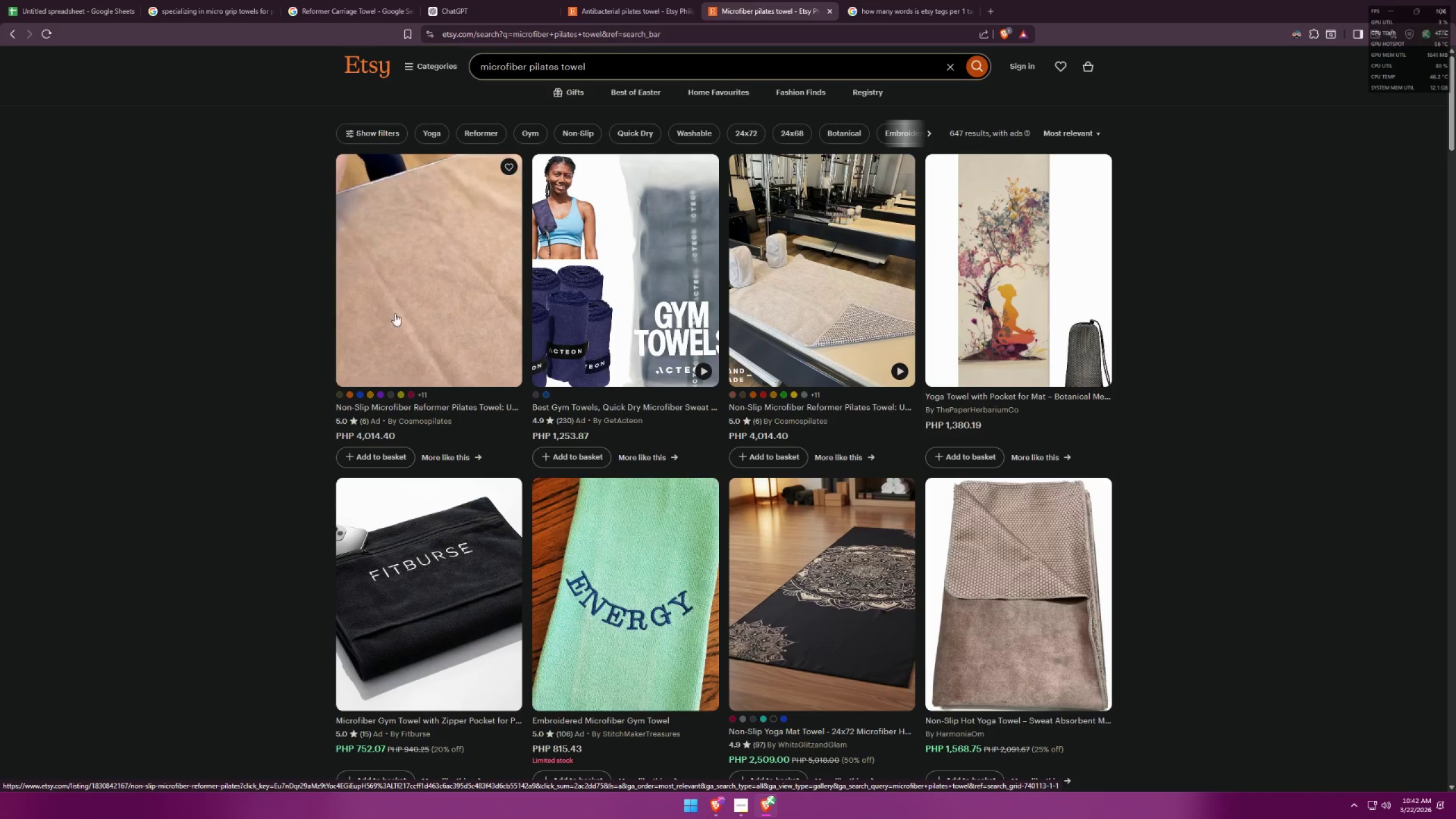 
left_click([333, 0])
 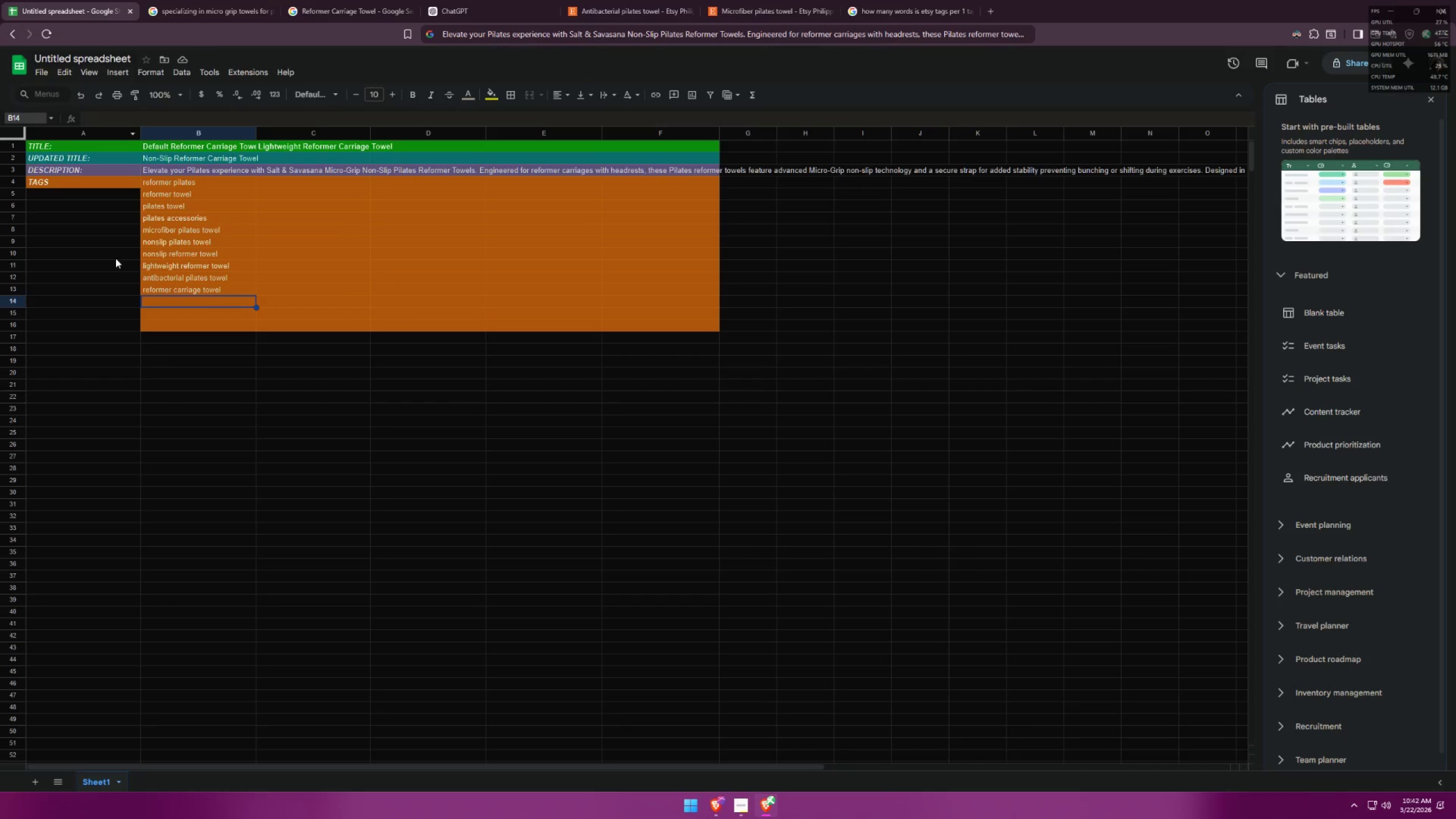 
left_click([204, 299])
 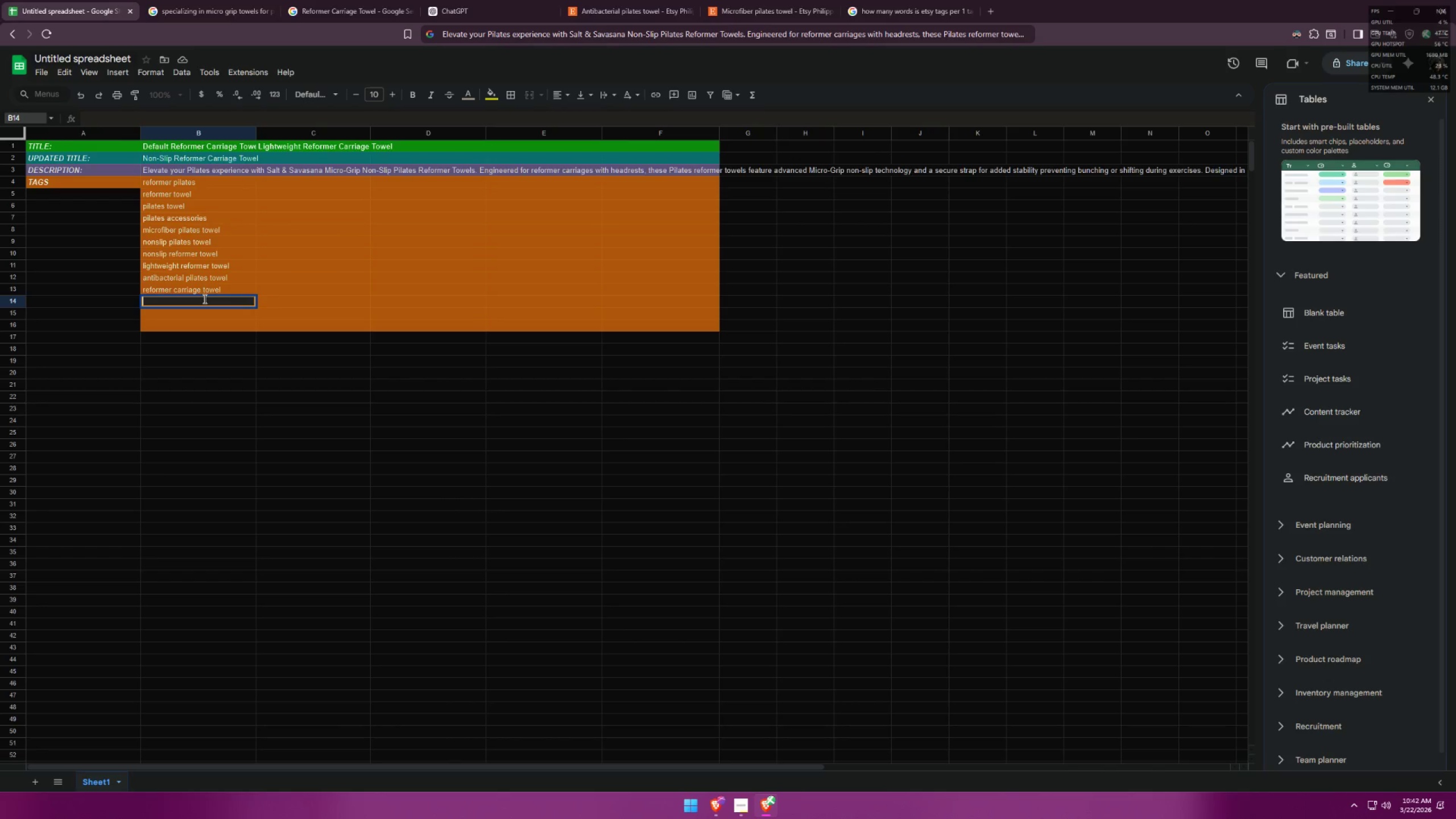 
type(qyiu)
key(Backspace)
key(Backspace)
key(Backspace)
type(uick d)
key(Backspace)
key(Backspace)
type(dry pilates p)
key(Backspace)
type(towel)
 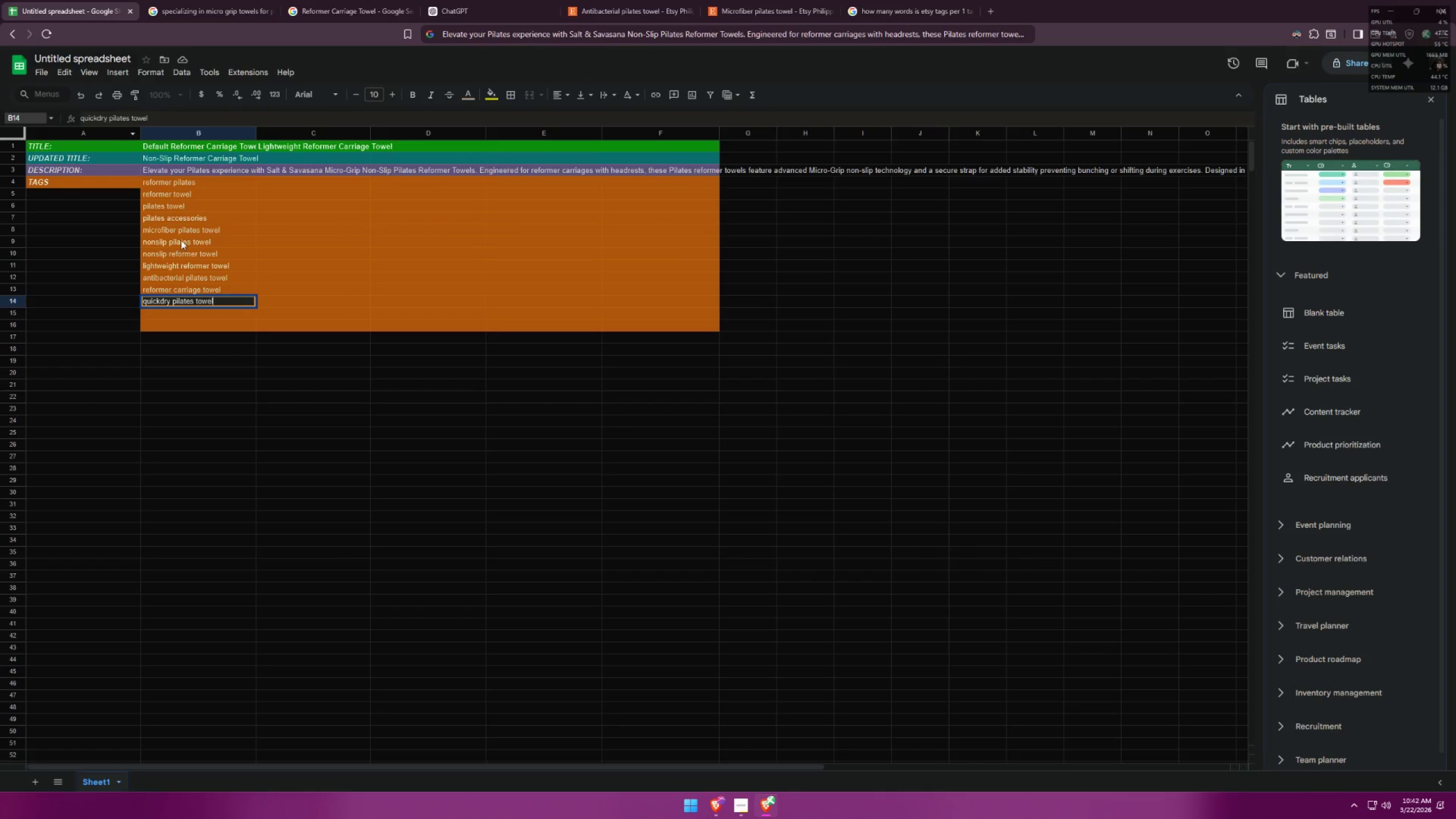 
double_click([177, 313])
 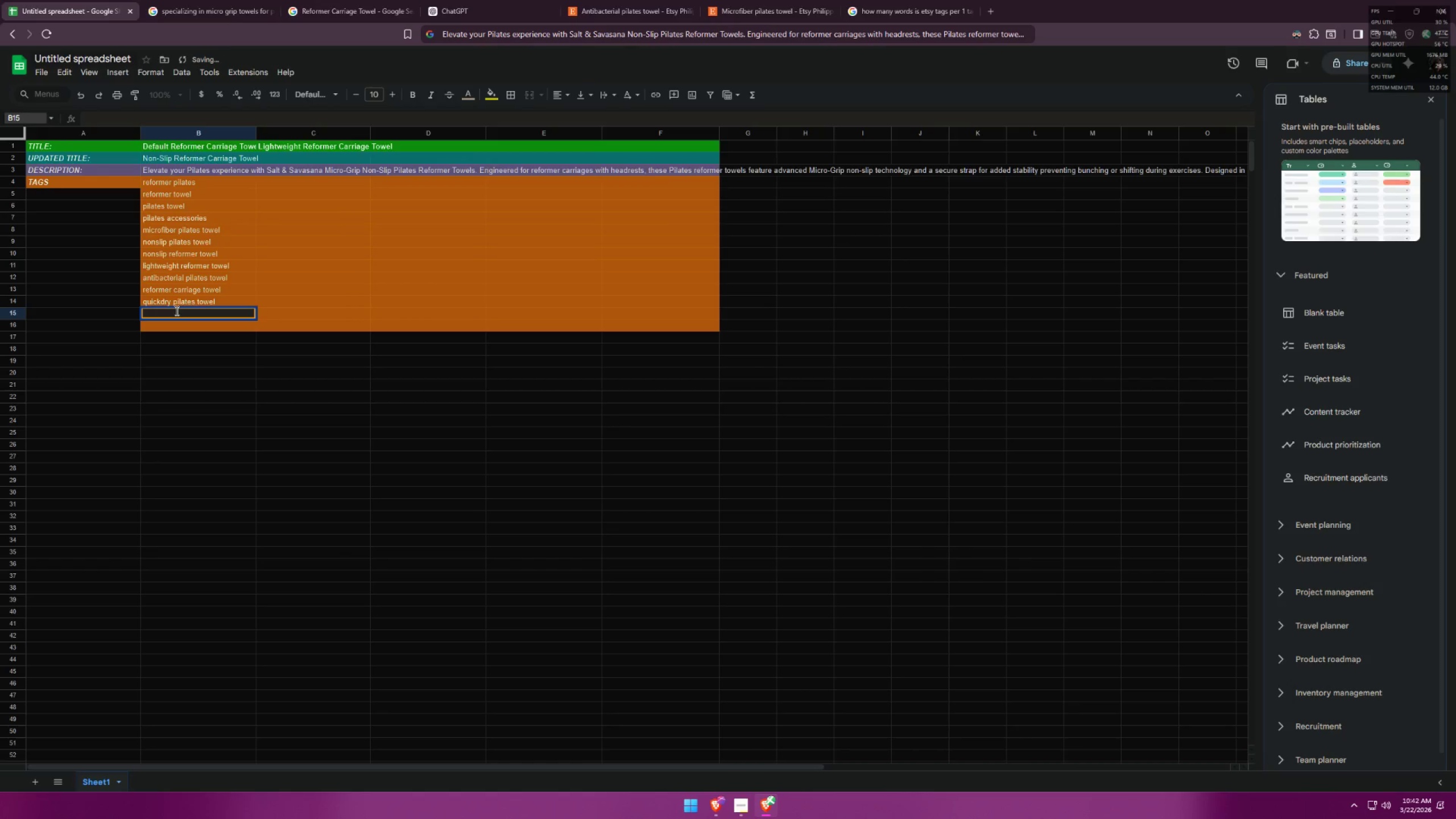 
type(quicky)
 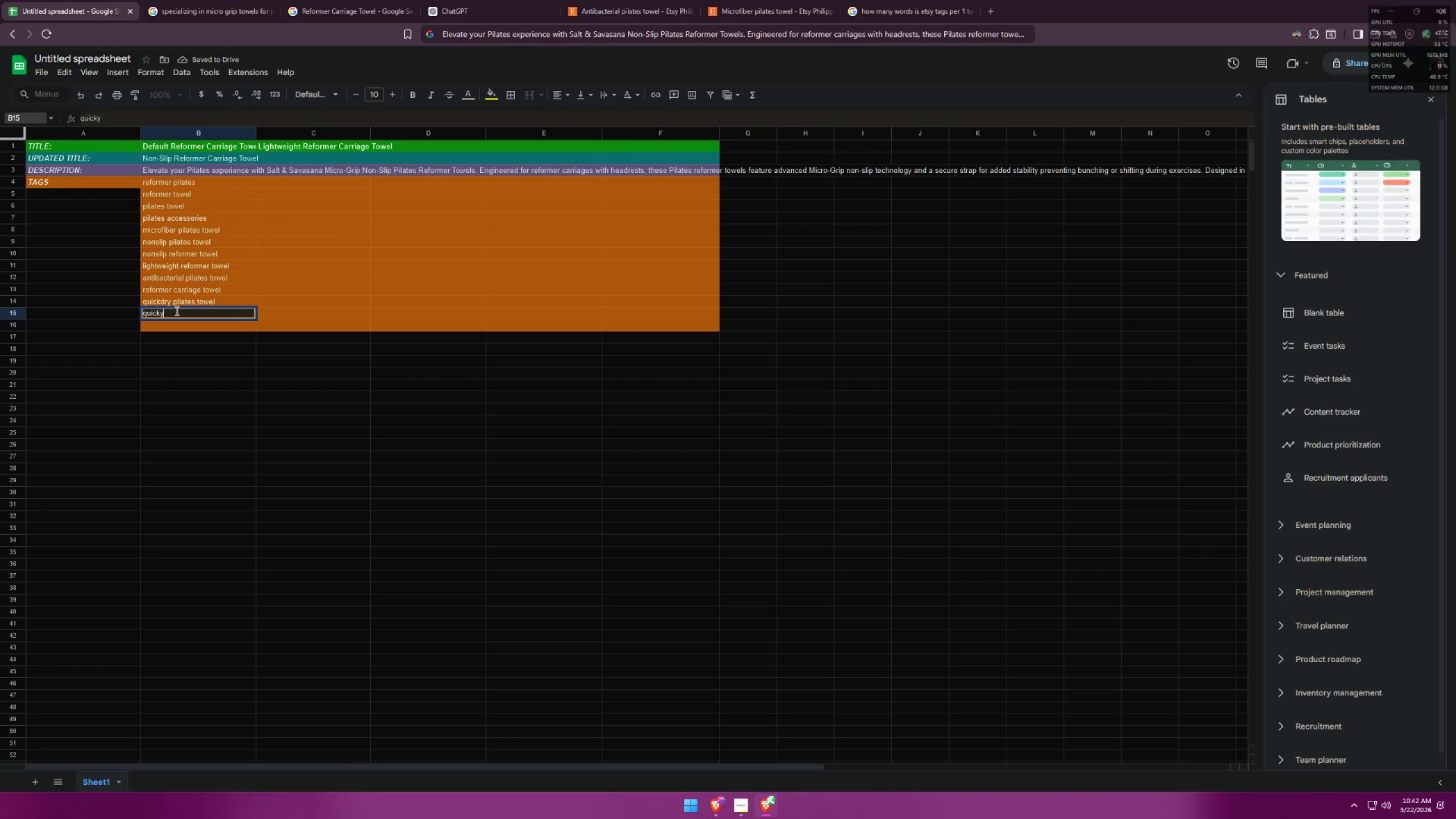 
key(Control+ControlLeft)
 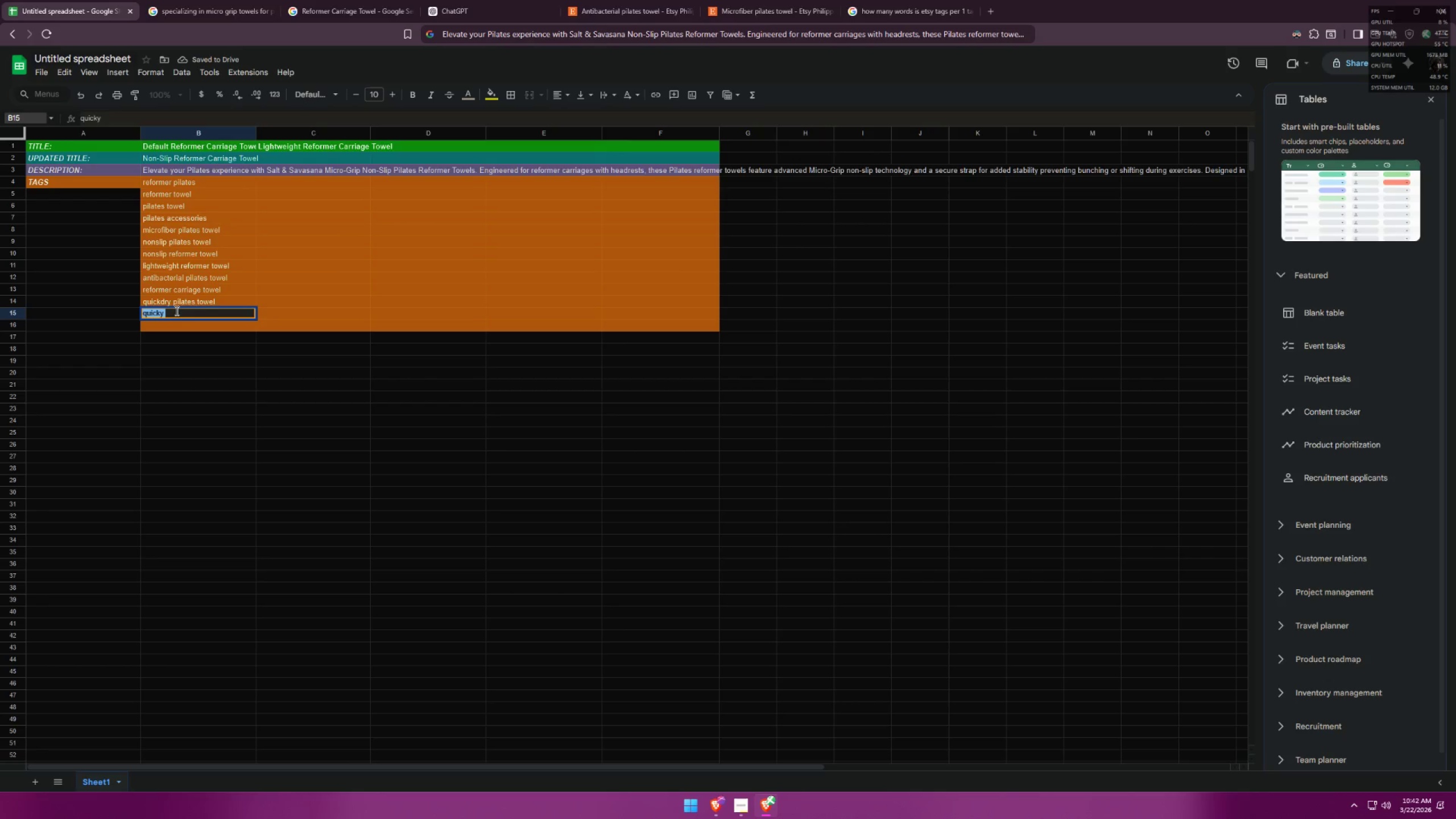 
key(Control+A)
 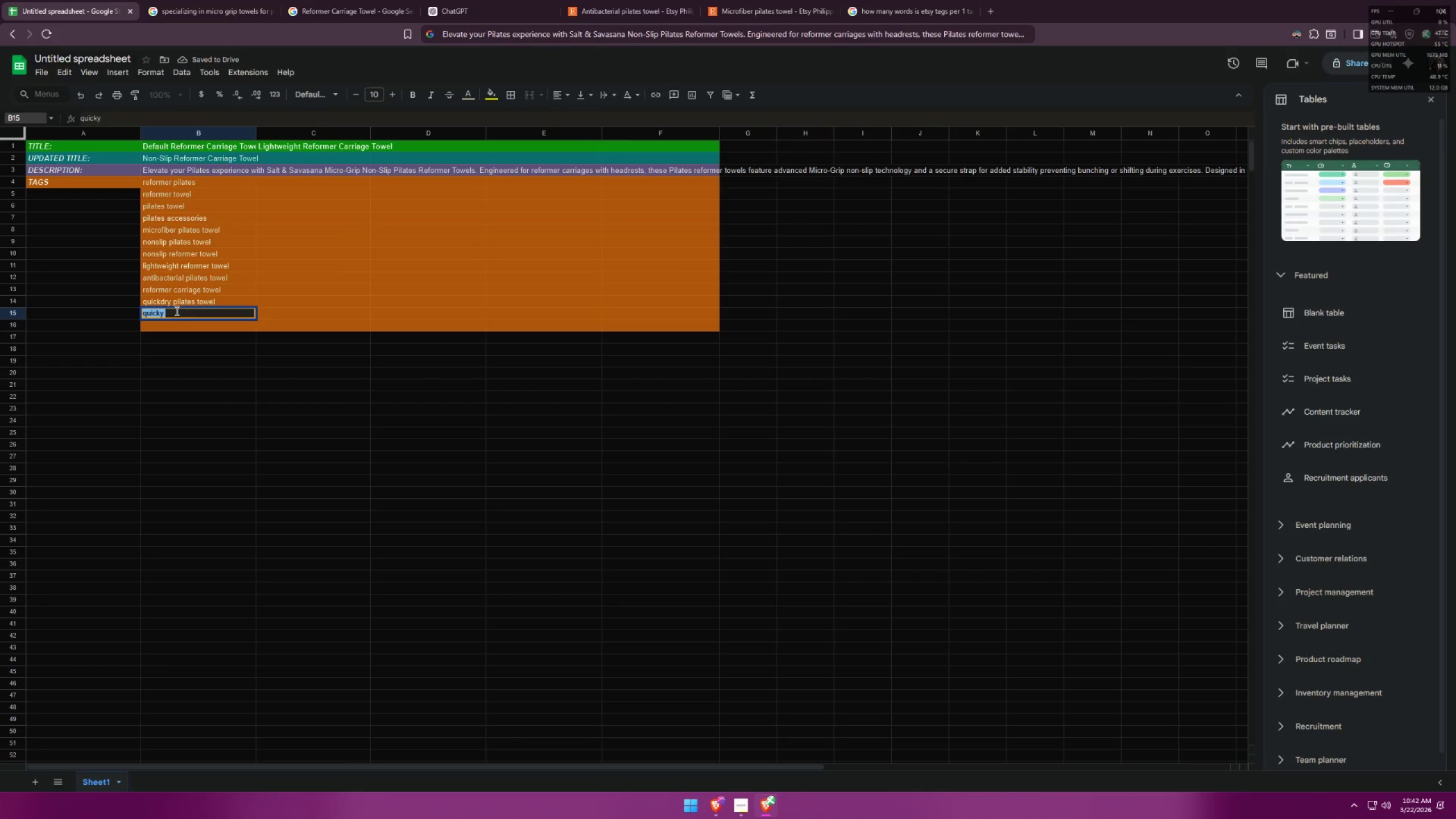 
key(Backspace)
 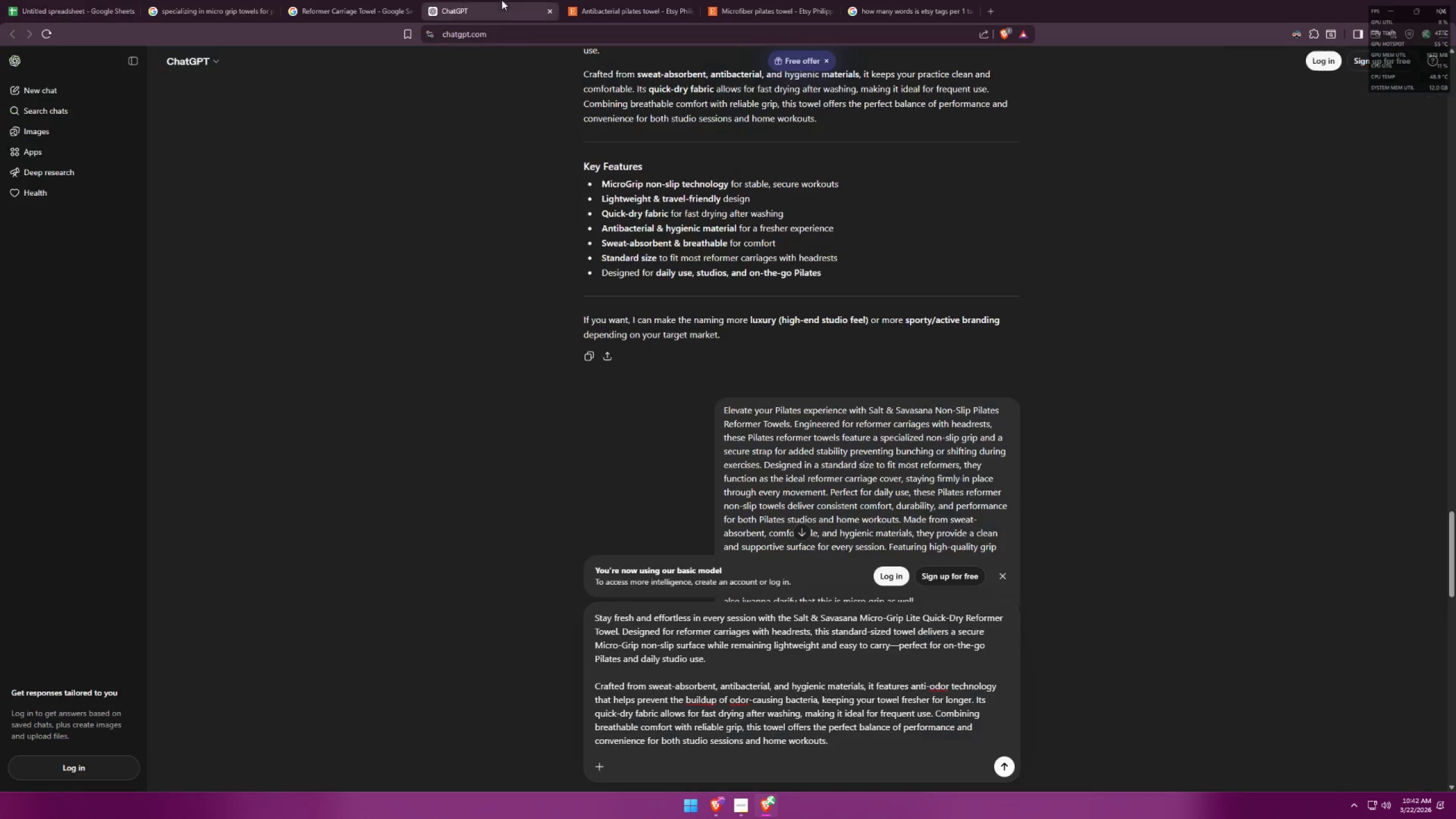 
double_click([311, 0])
 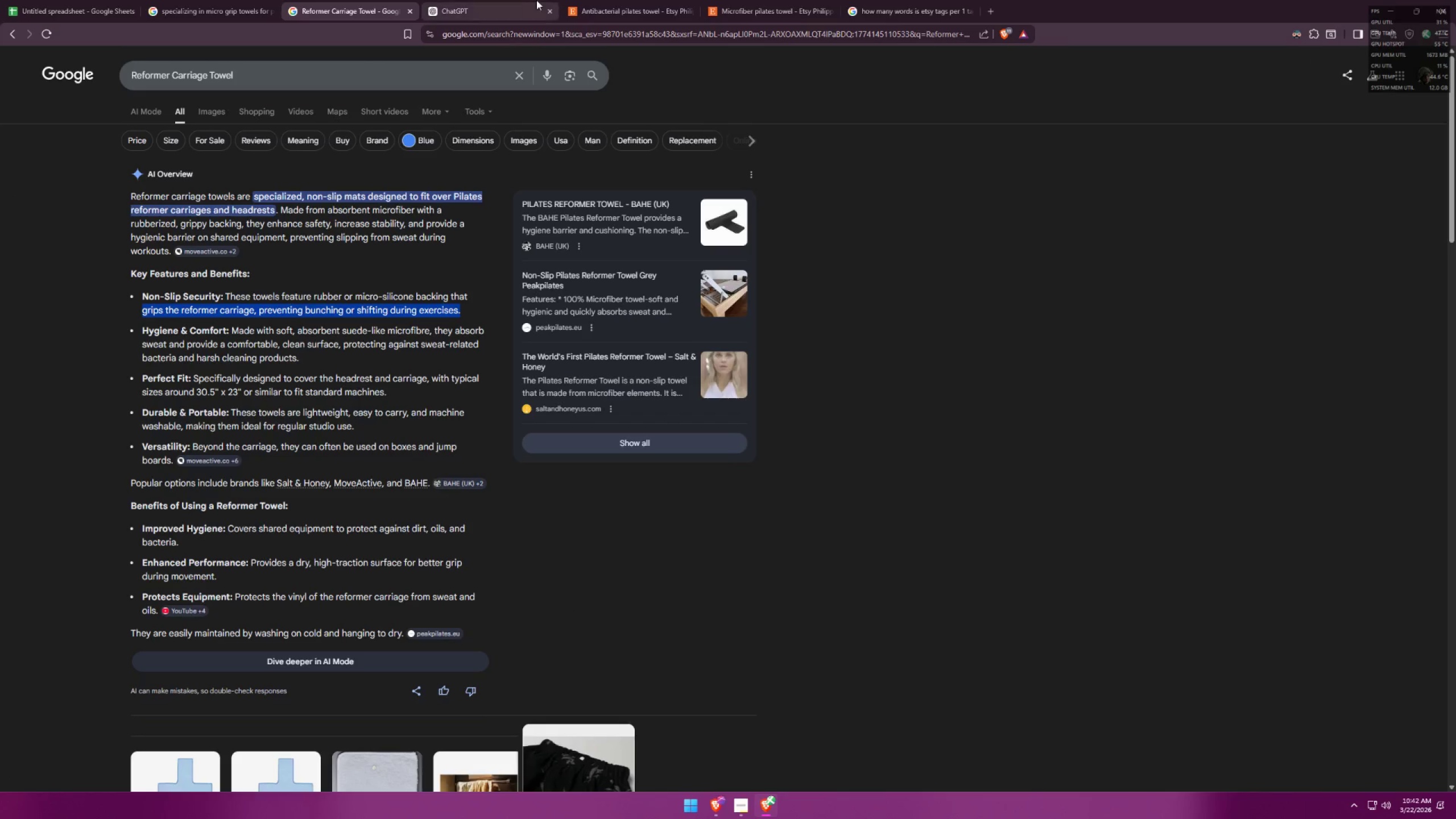 
mouse_move([576, 5])
 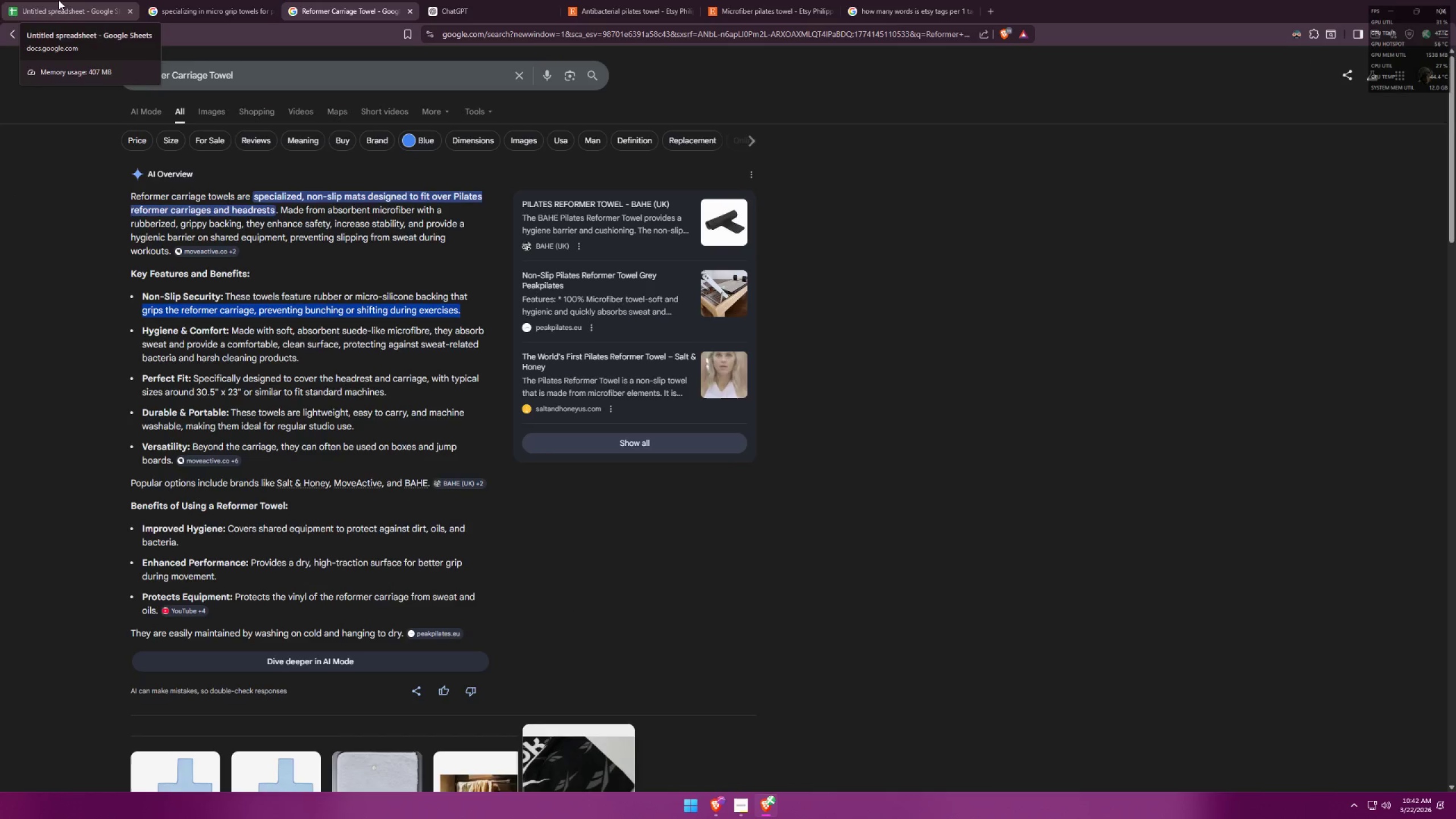 
left_click([3, 0])
 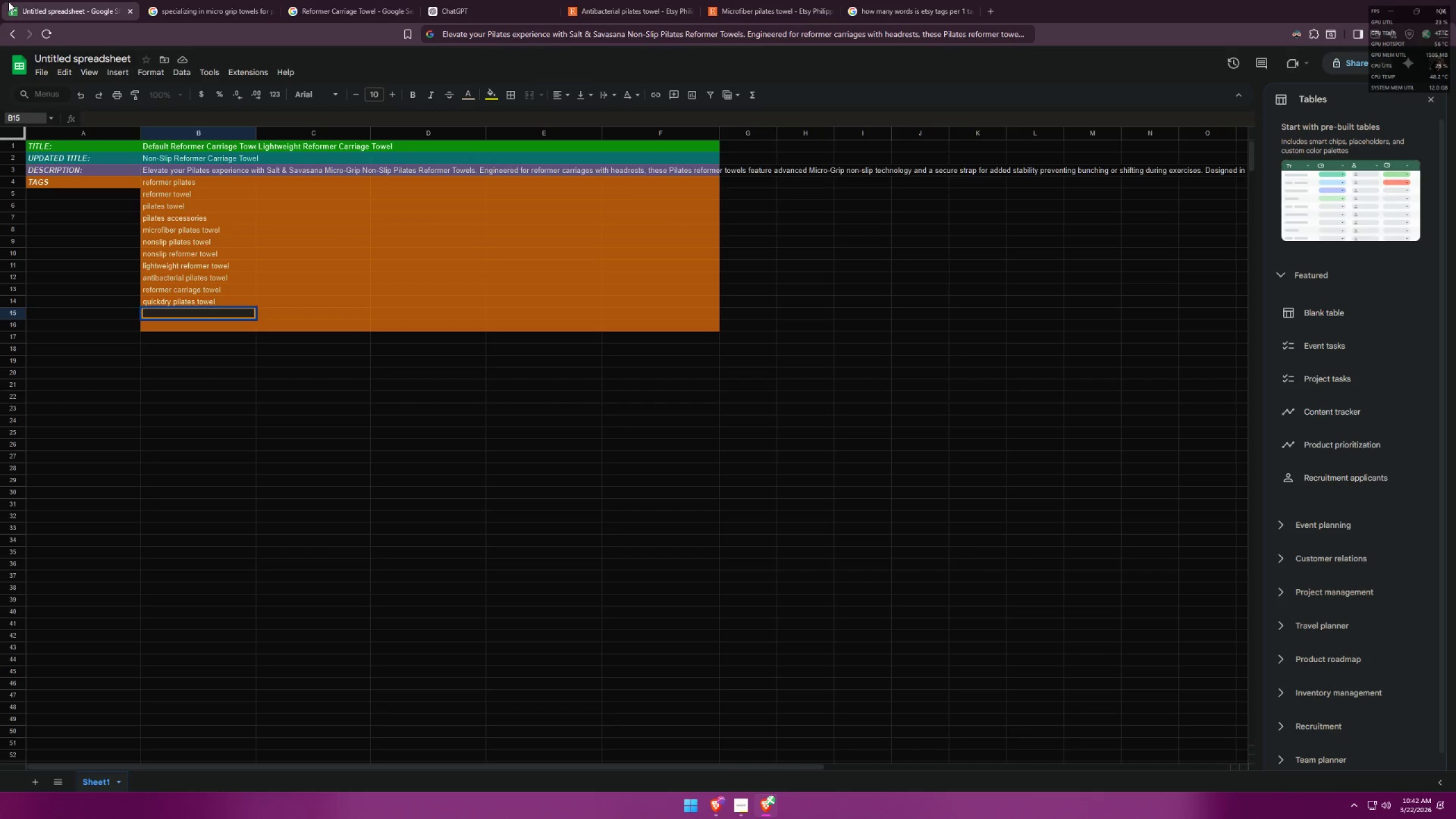 
type(durable )
 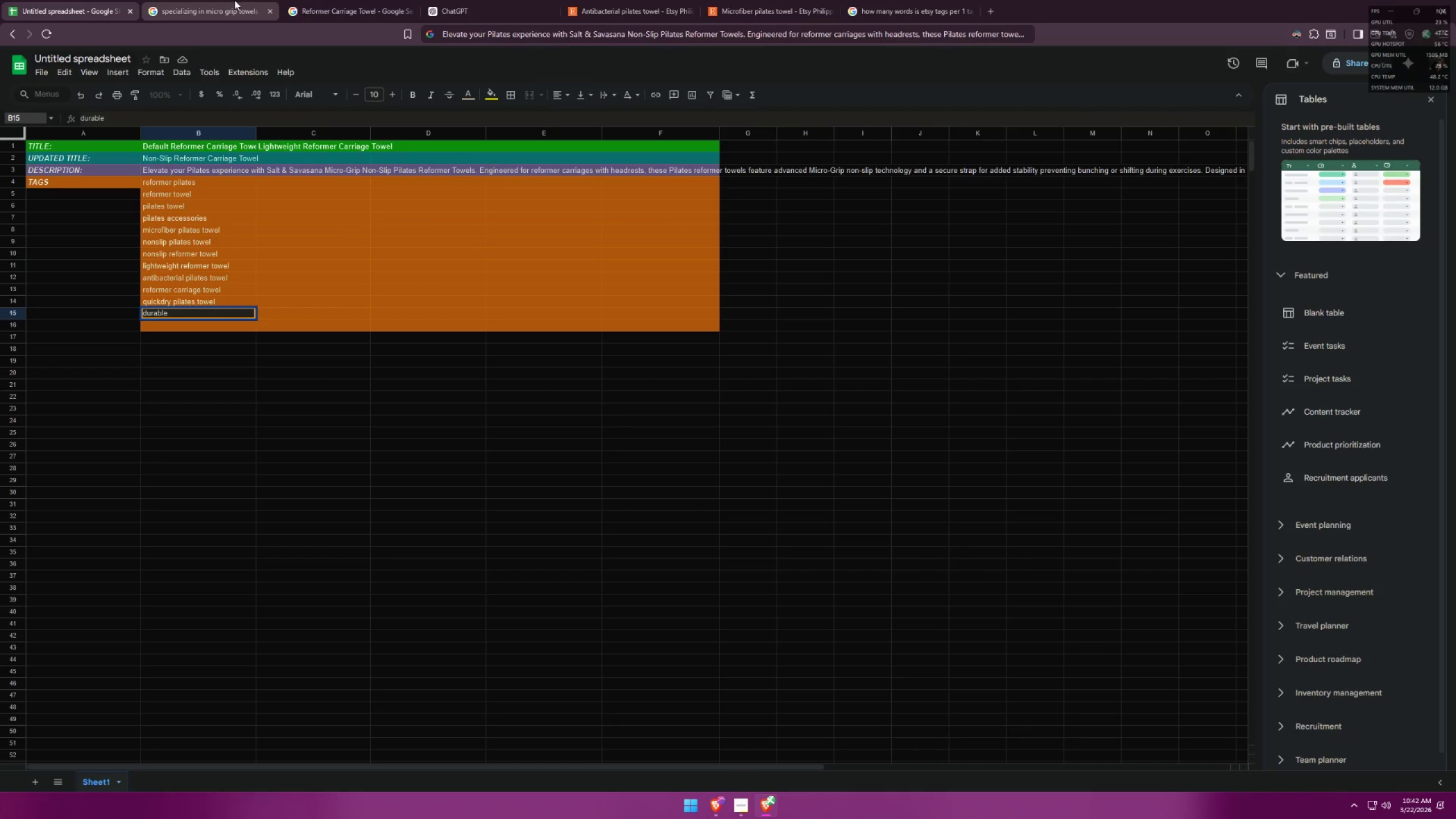 
left_click([659, 0])
 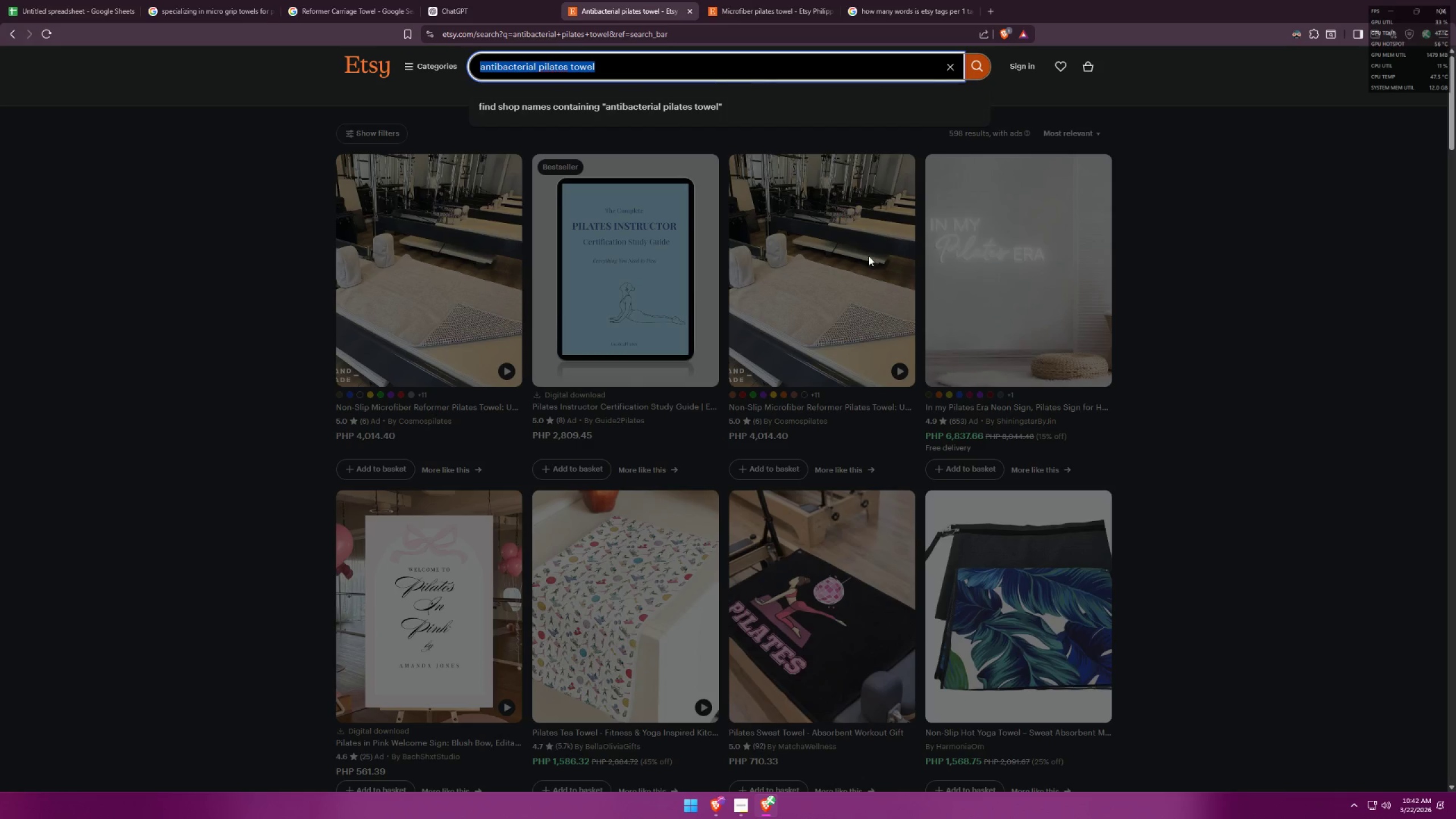 
left_click([1267, 377])
 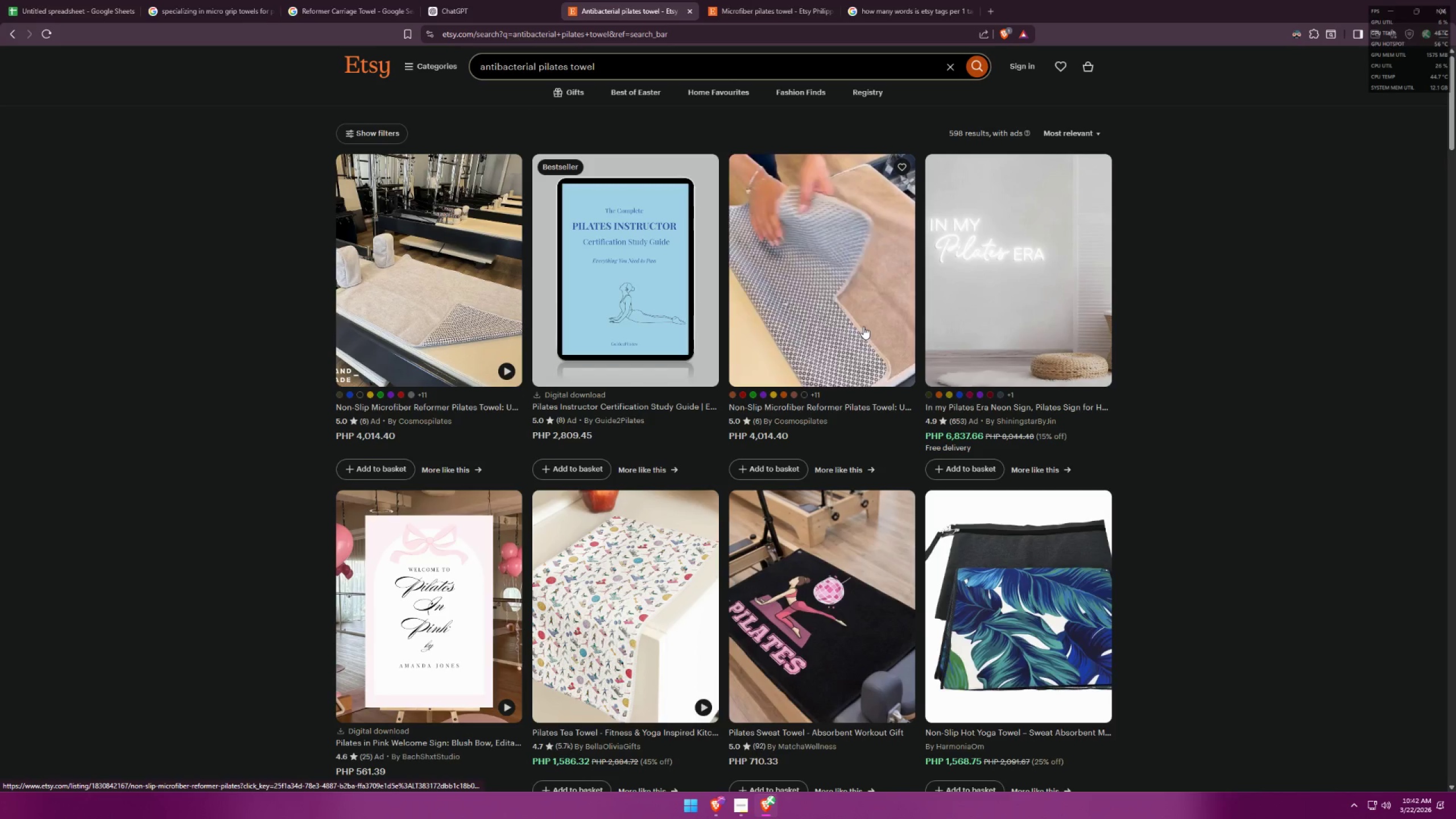 
scroll: coordinate [864, 330], scroll_direction: down, amount: 1.0
 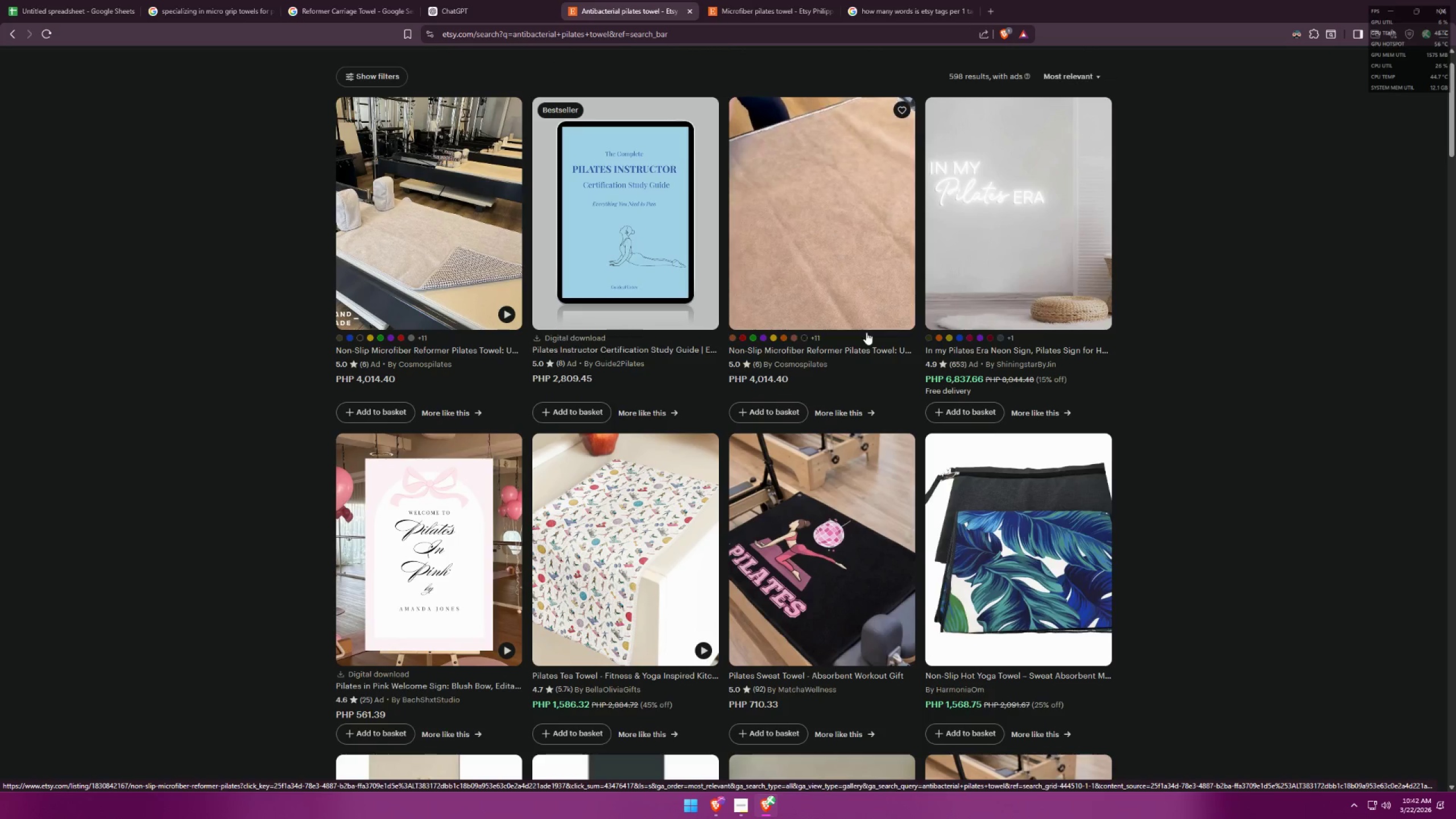 
left_click([826, 231])
 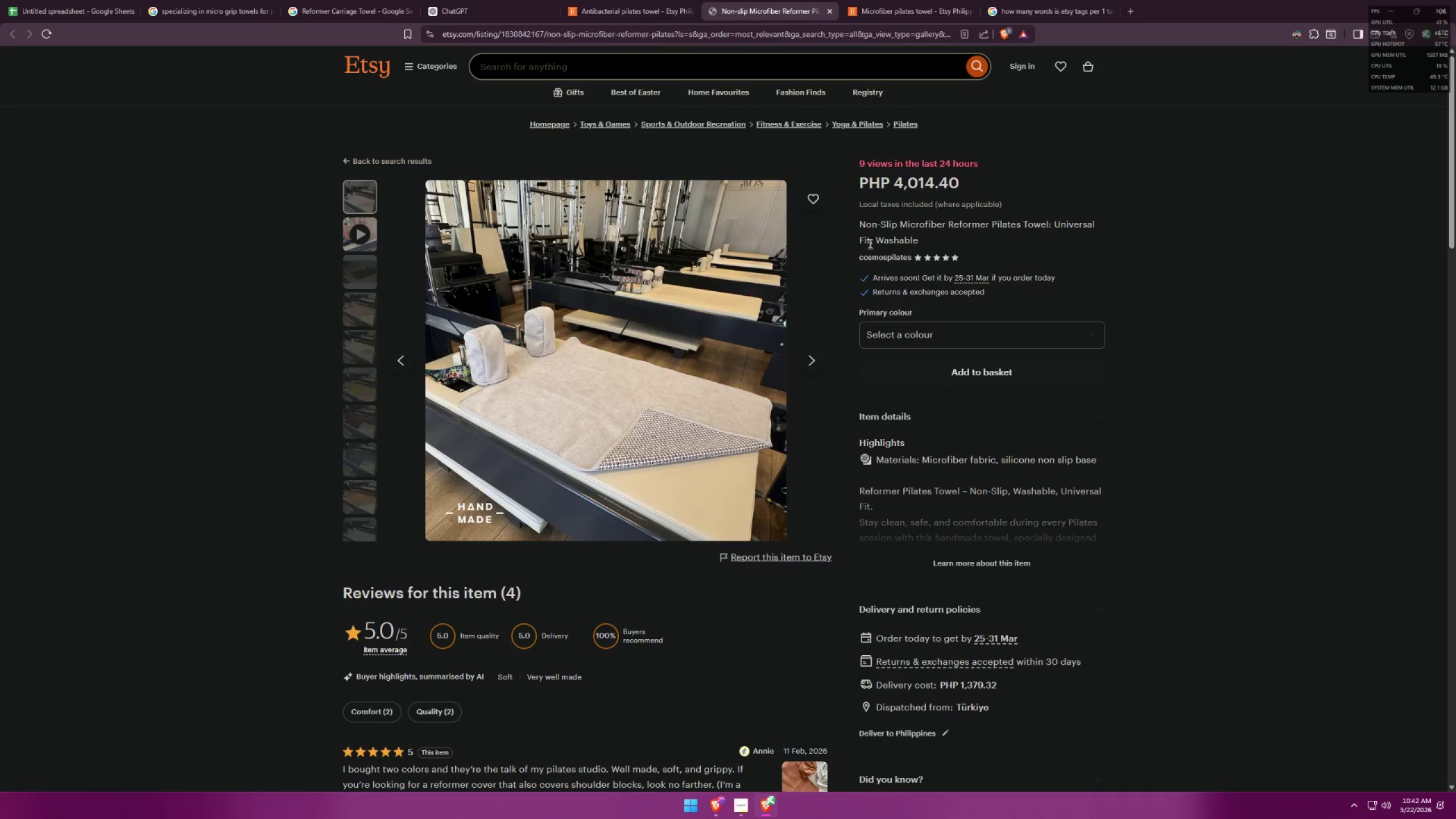 
scroll: coordinate [1228, 370], scroll_direction: down, amount: 1.0
 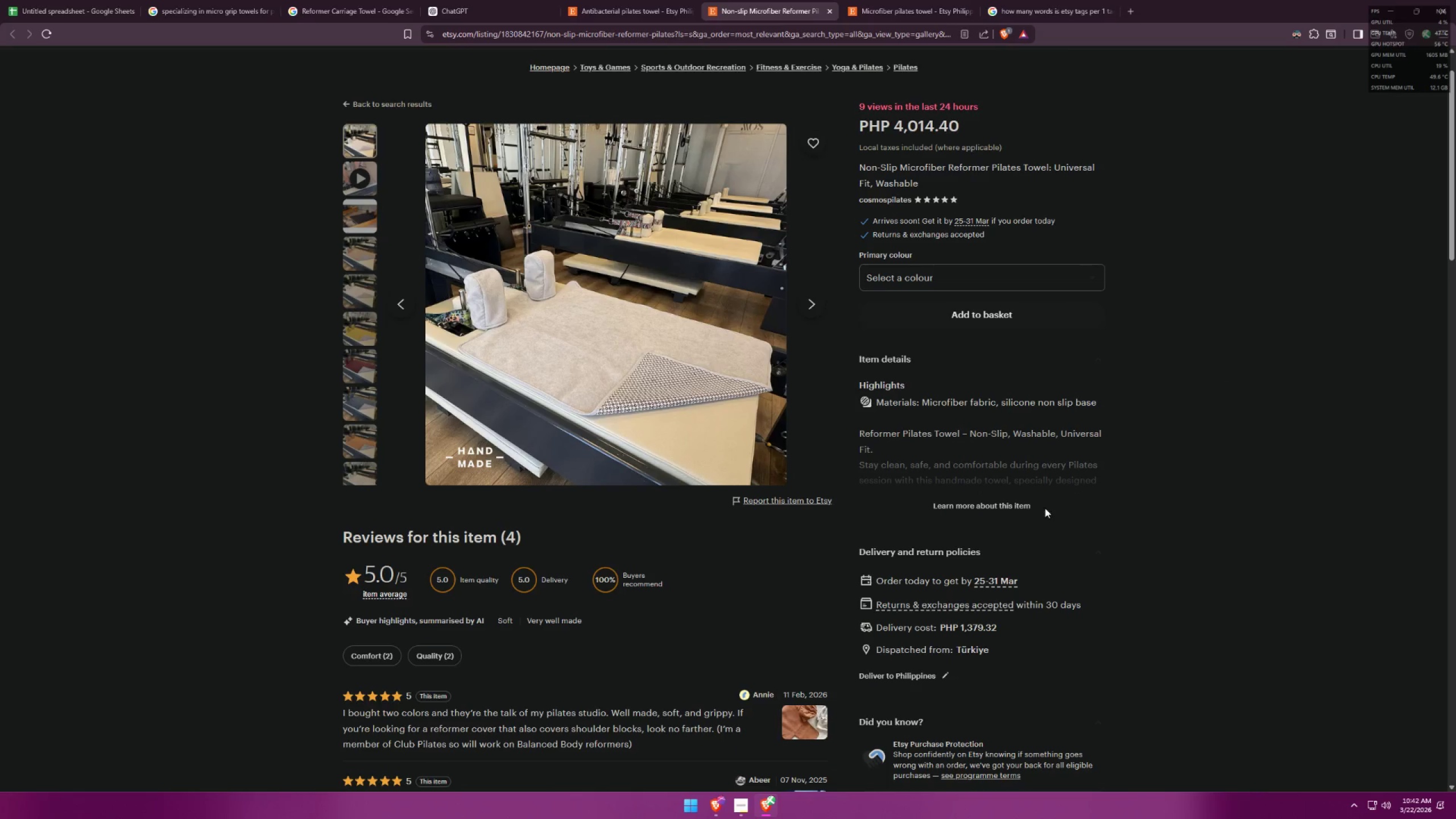 
wait(6.84)
 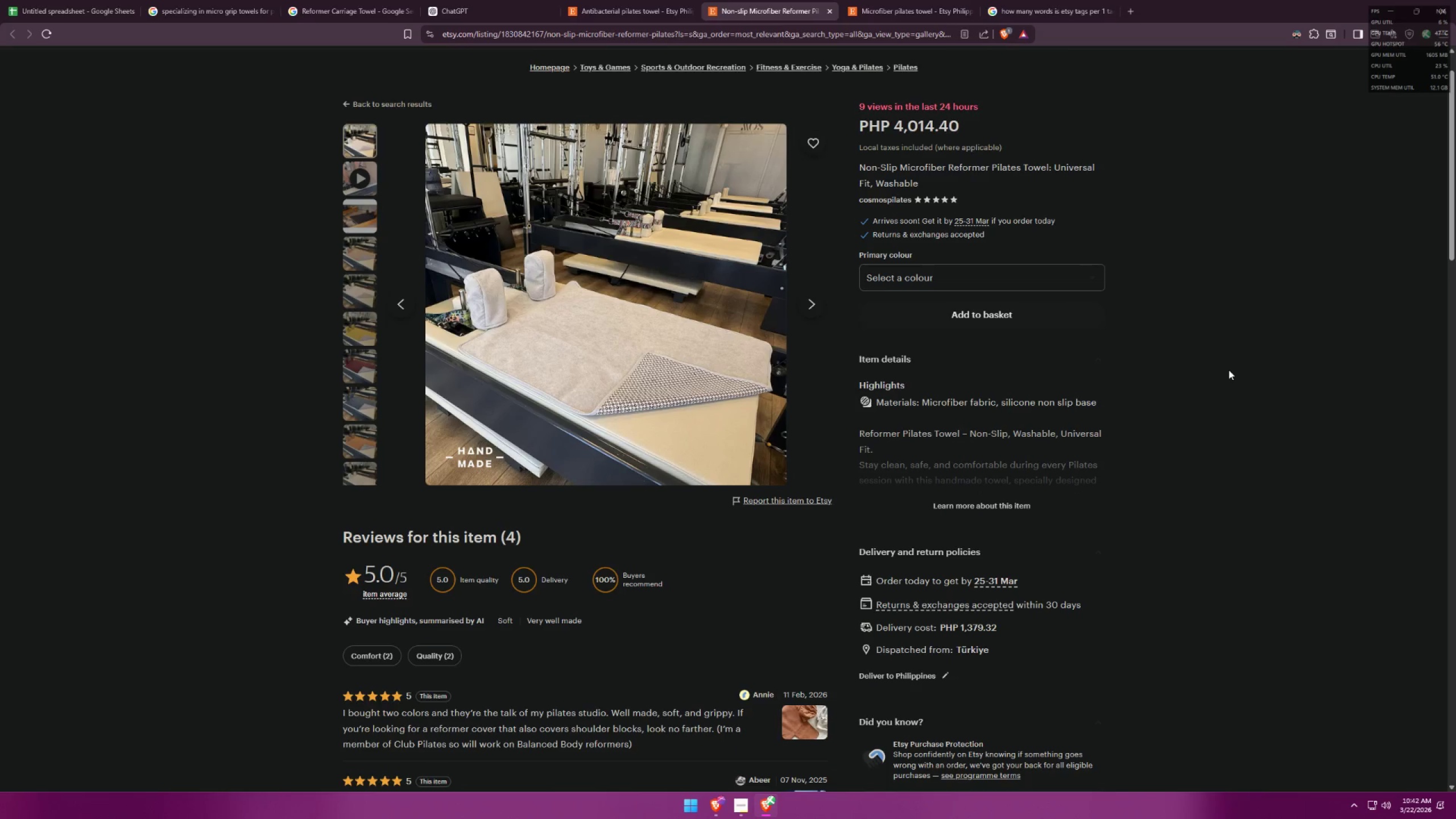 
left_click([1010, 500])
 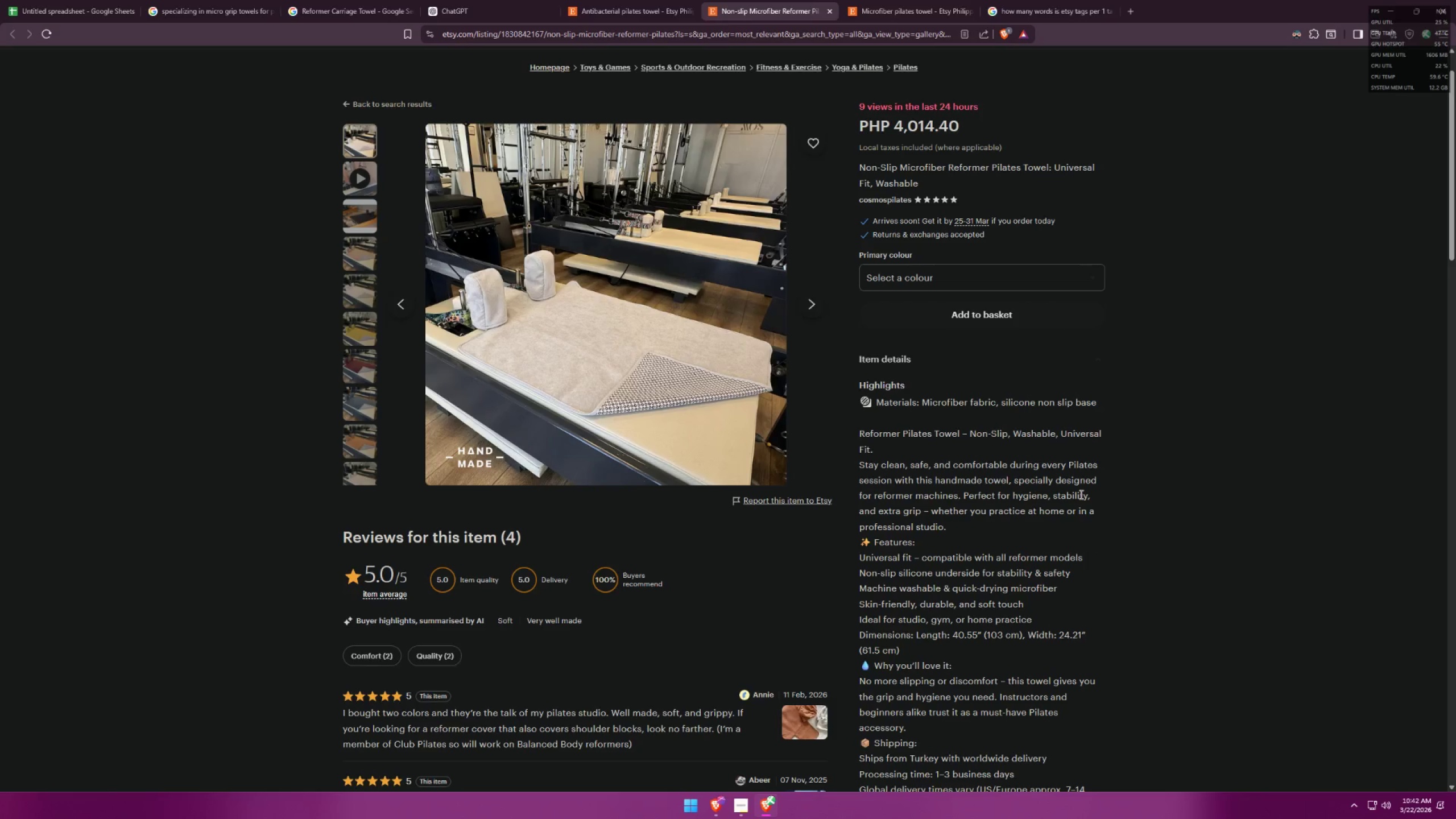 
scroll: coordinate [1085, 486], scroll_direction: down, amount: 10.0
 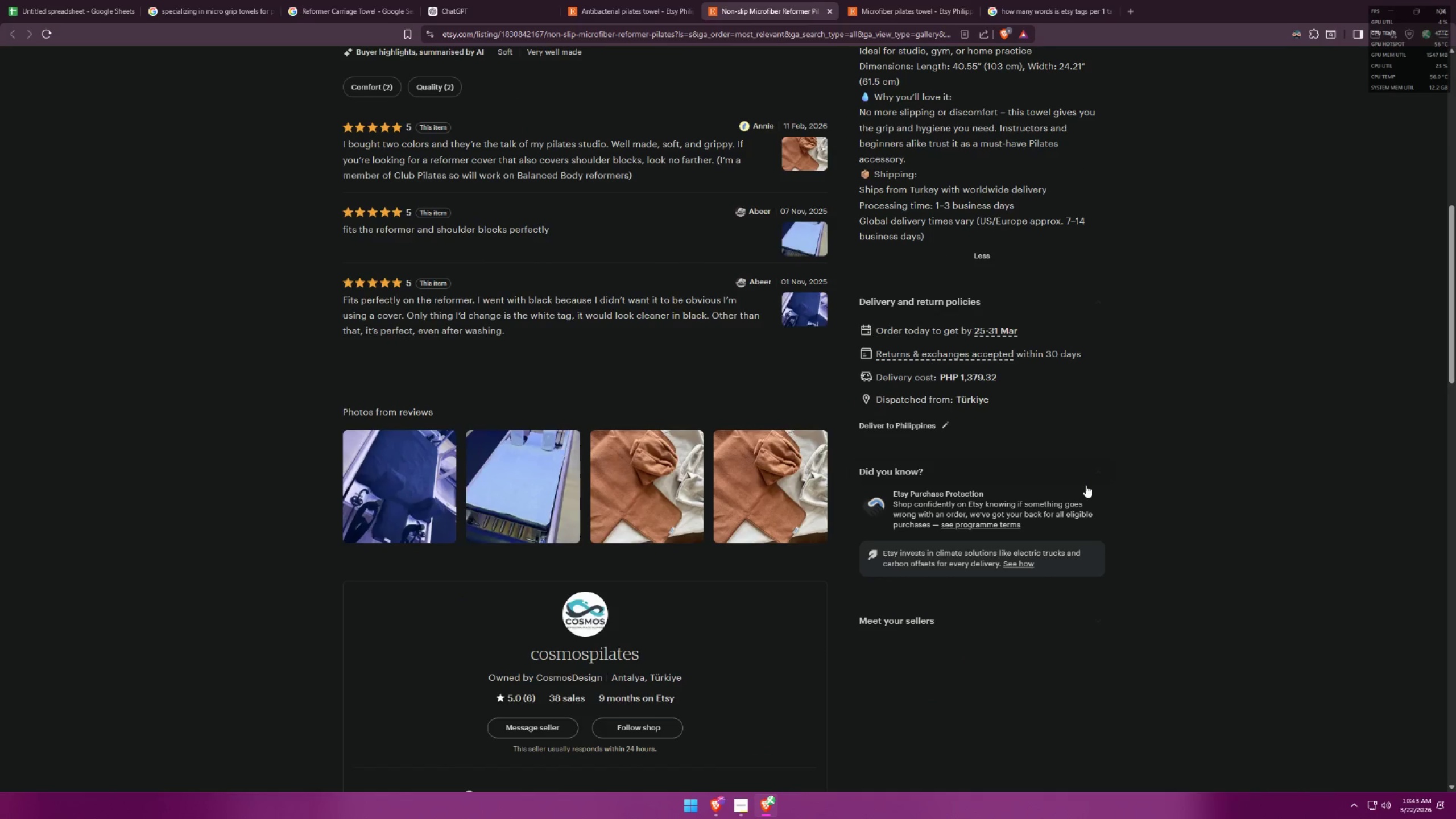 
scroll: coordinate [1087, 482], scroll_direction: up, amount: 7.0
 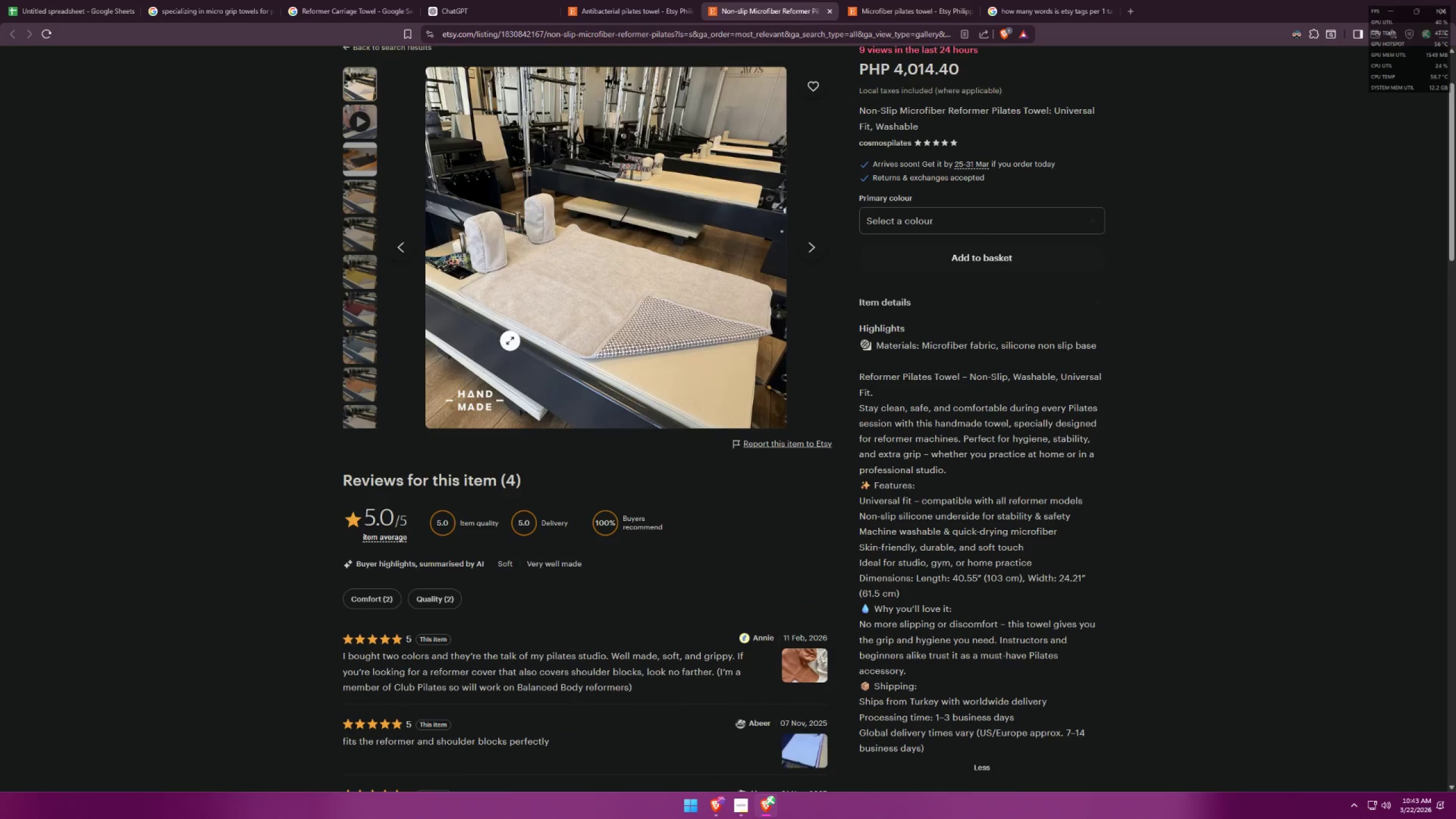 
scroll: coordinate [521, 322], scroll_direction: down, amount: 18.0
 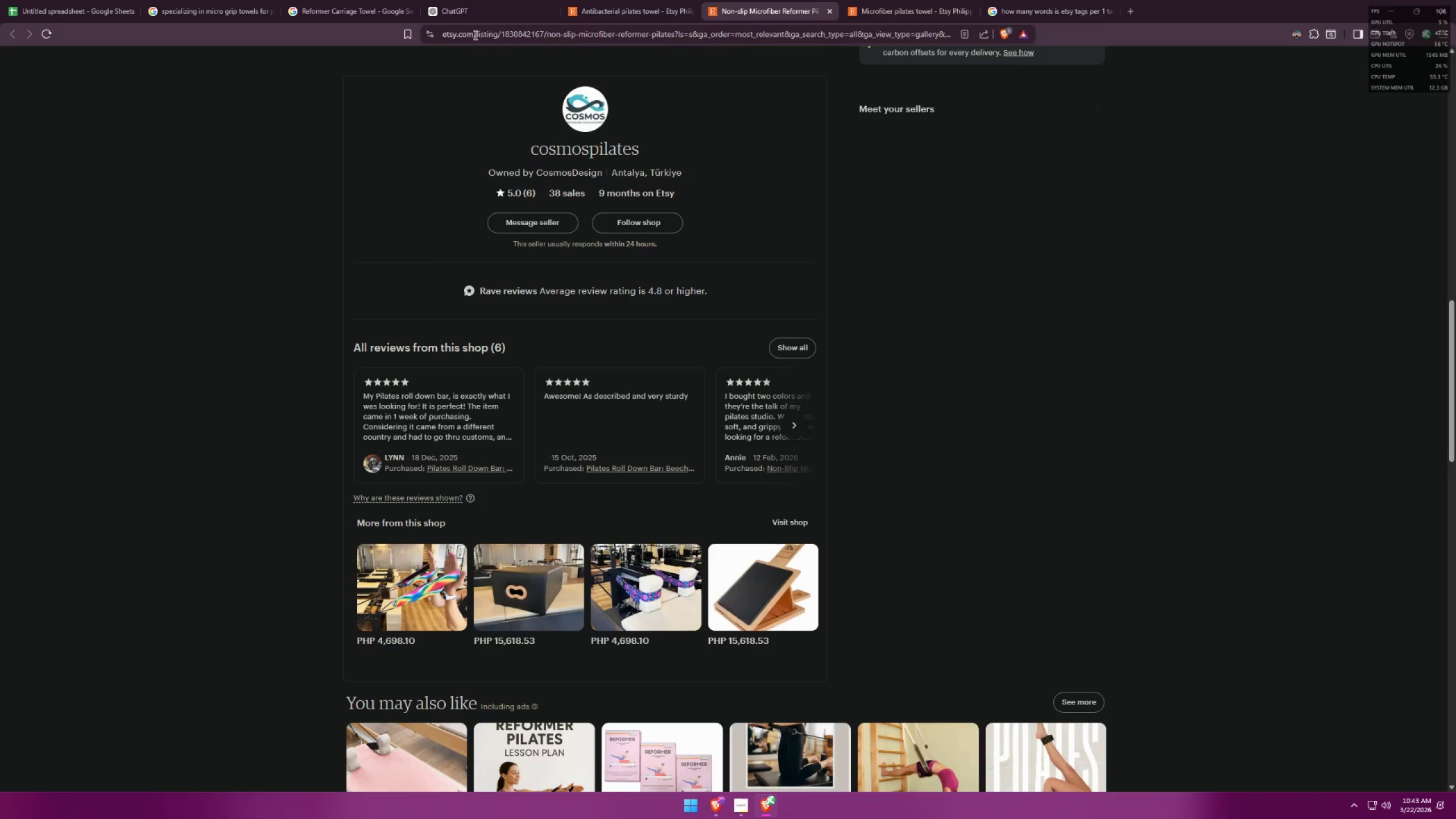 
left_click([634, 0])
 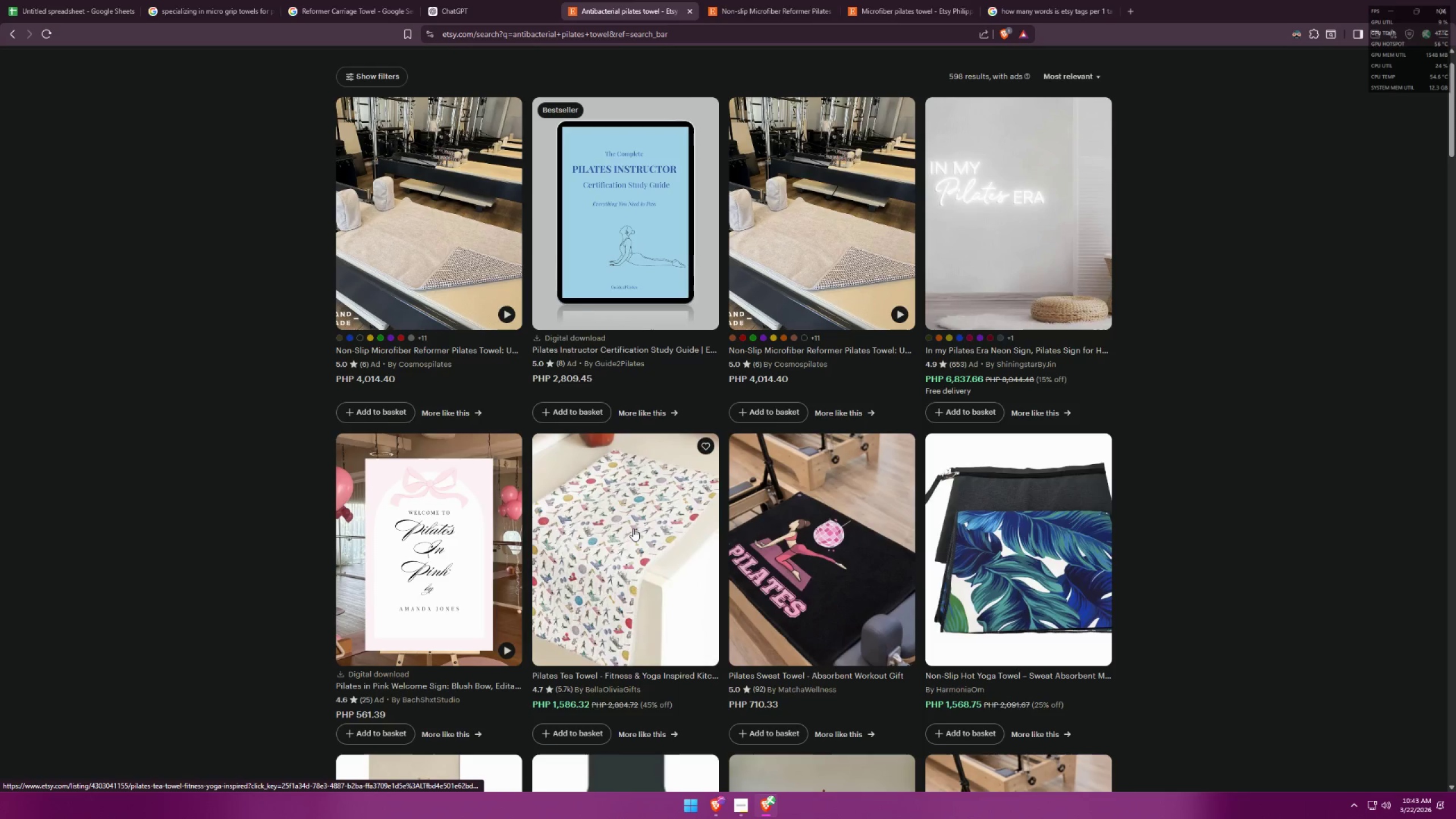 
mouse_move([765, 539])
 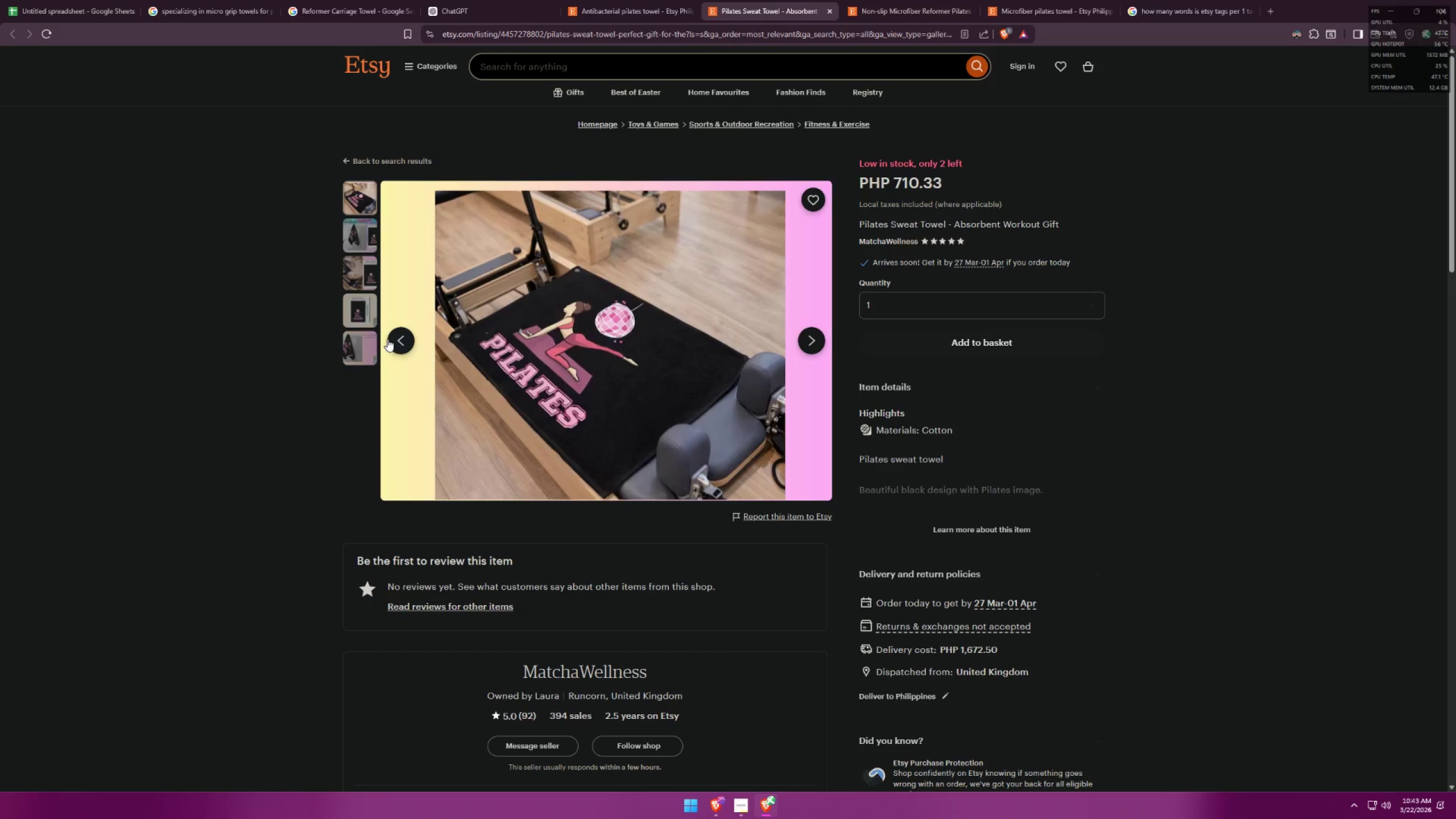 
left_click([14, 0])
 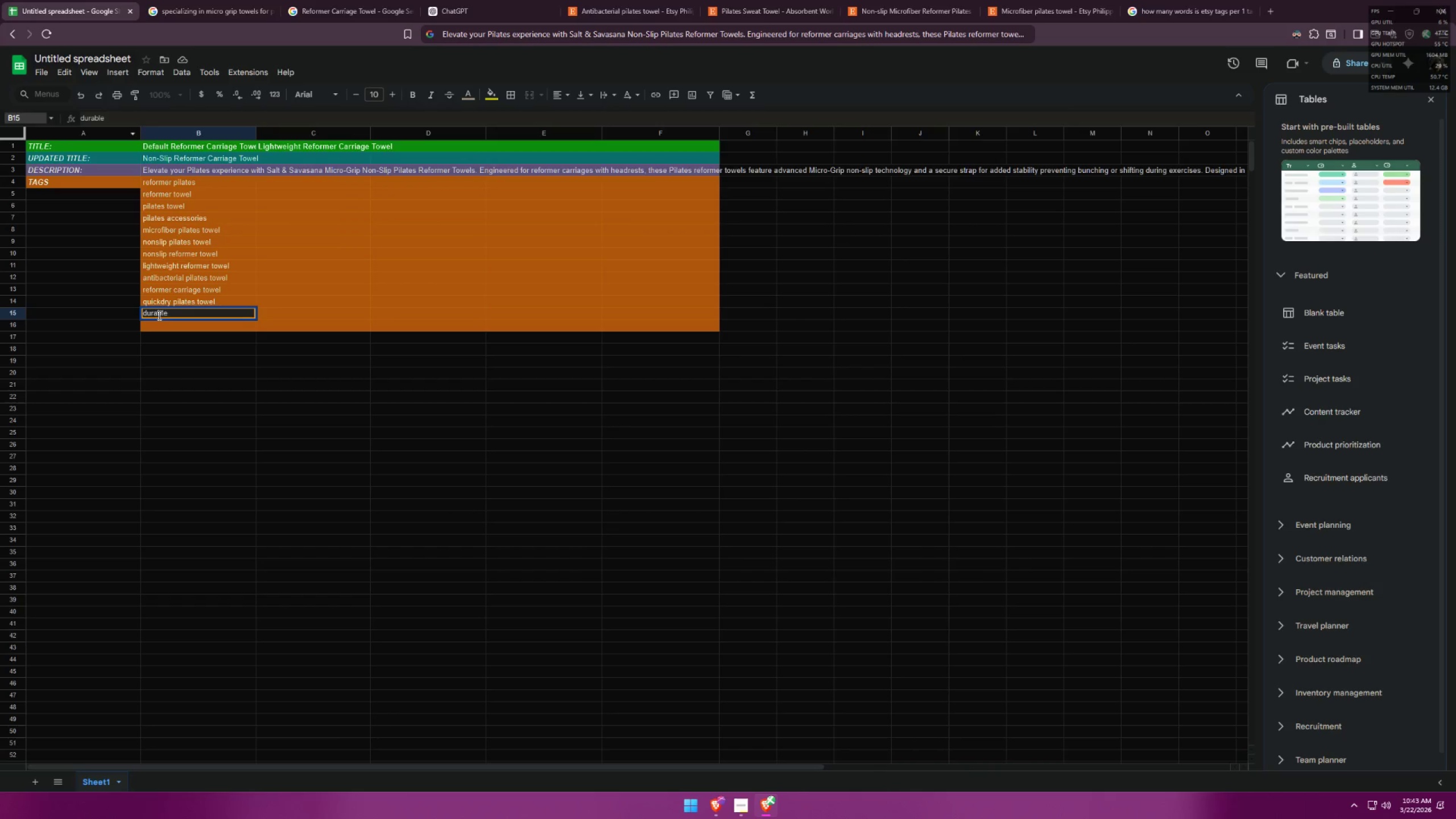 
left_click_drag(start_coordinate=[174, 316], to_coordinate=[131, 308])
 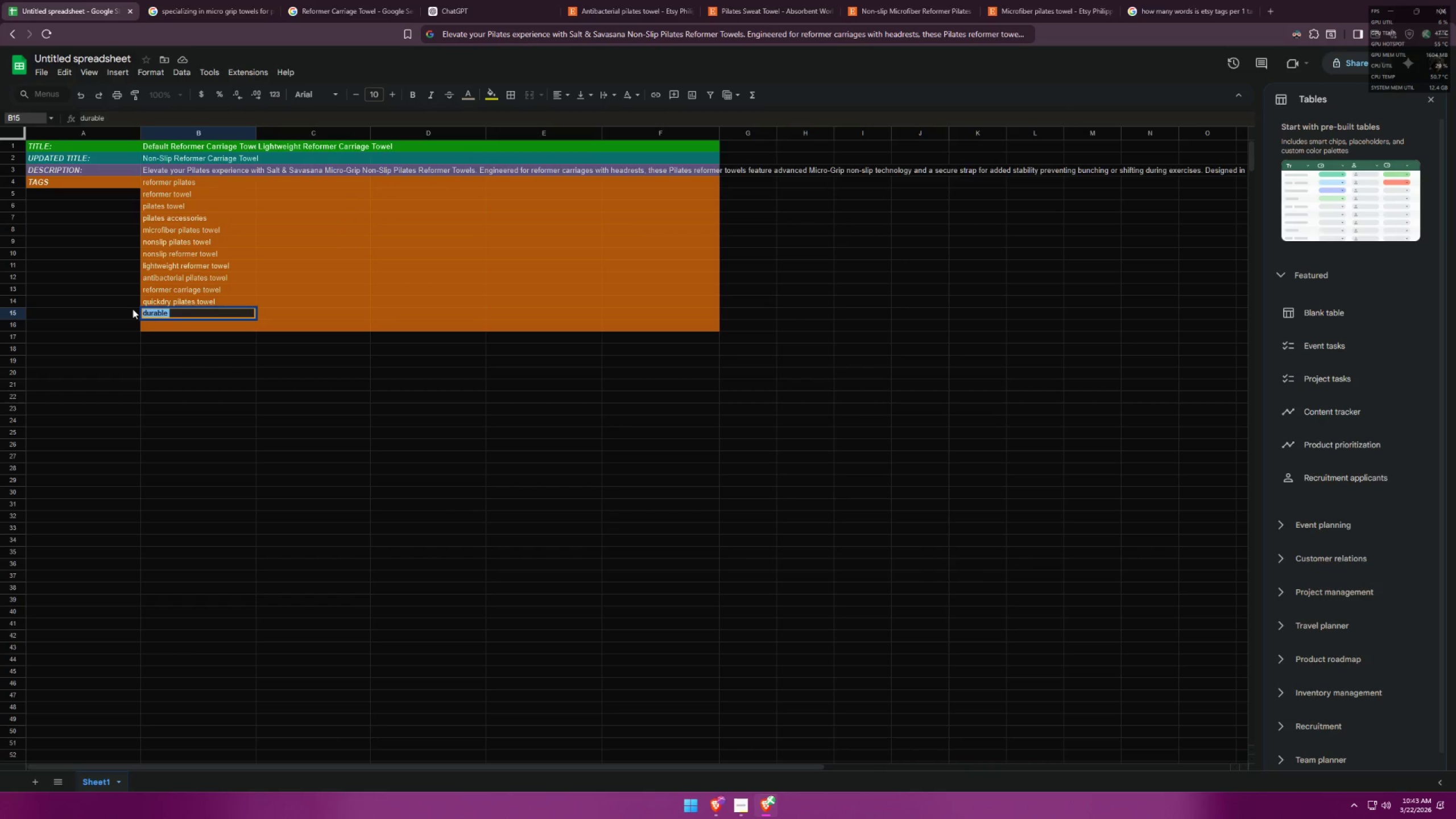 
type(pilates sweat towel)
 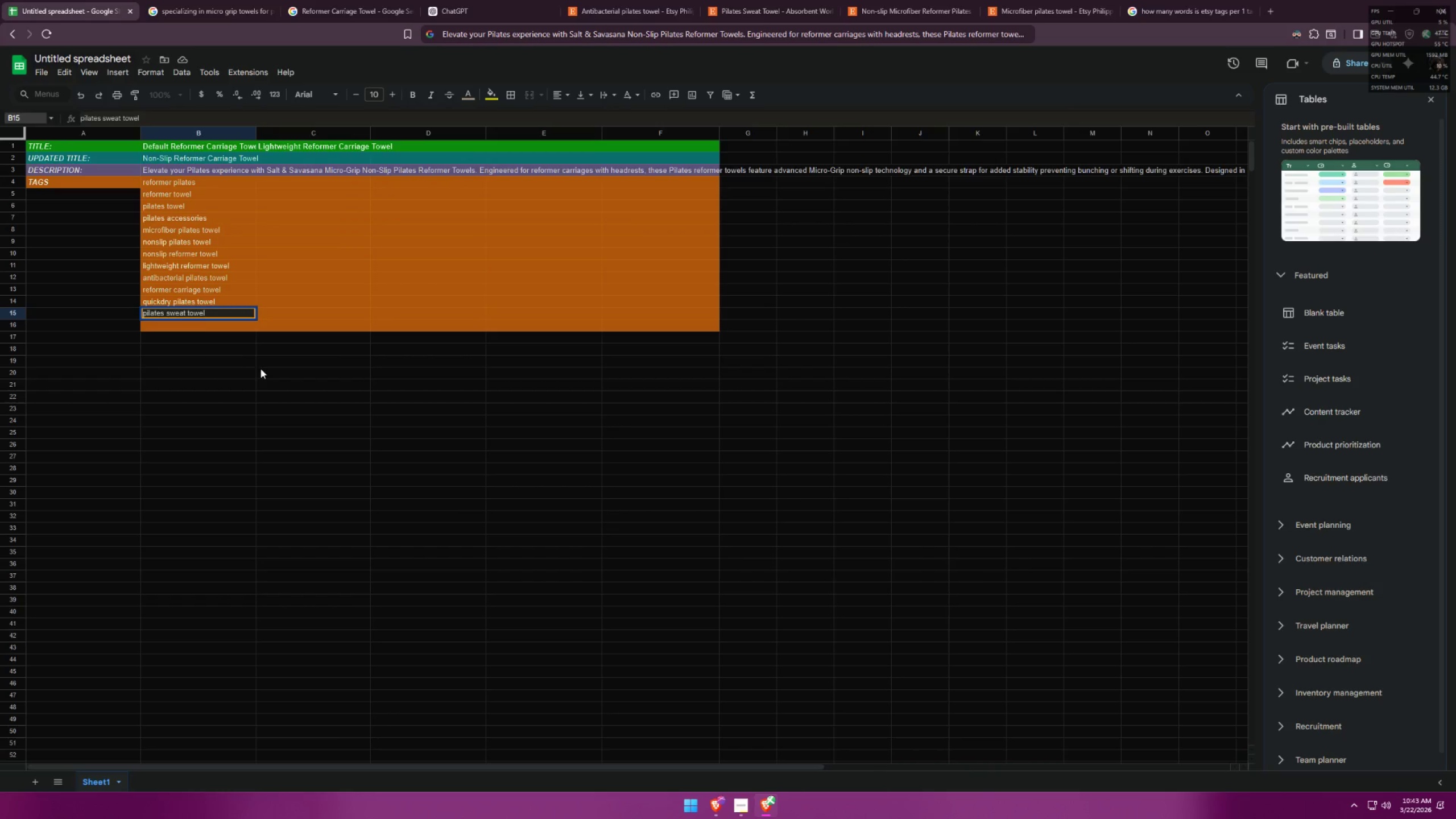 
left_click([196, 328])
 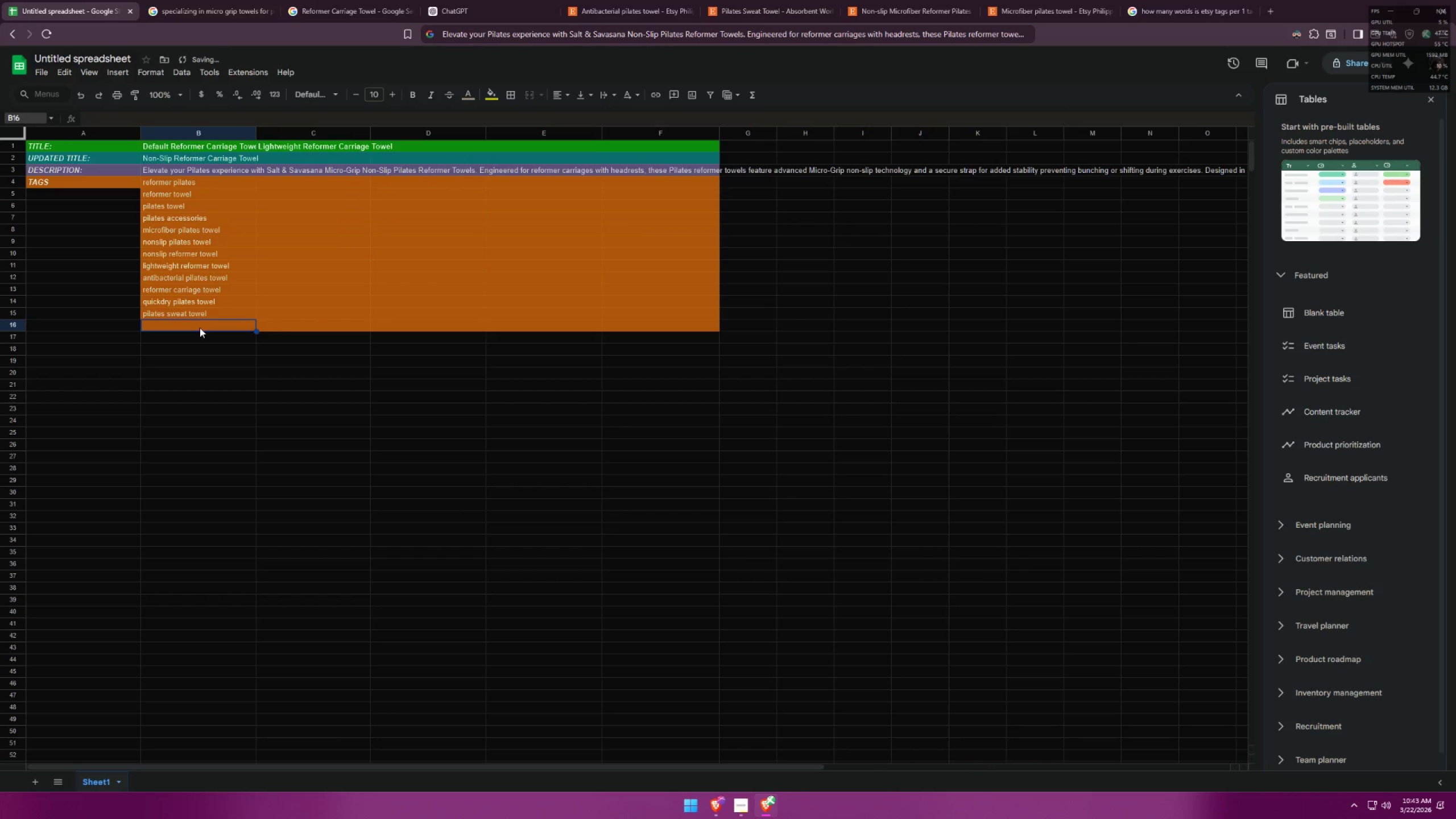 
left_click([601, 0])
 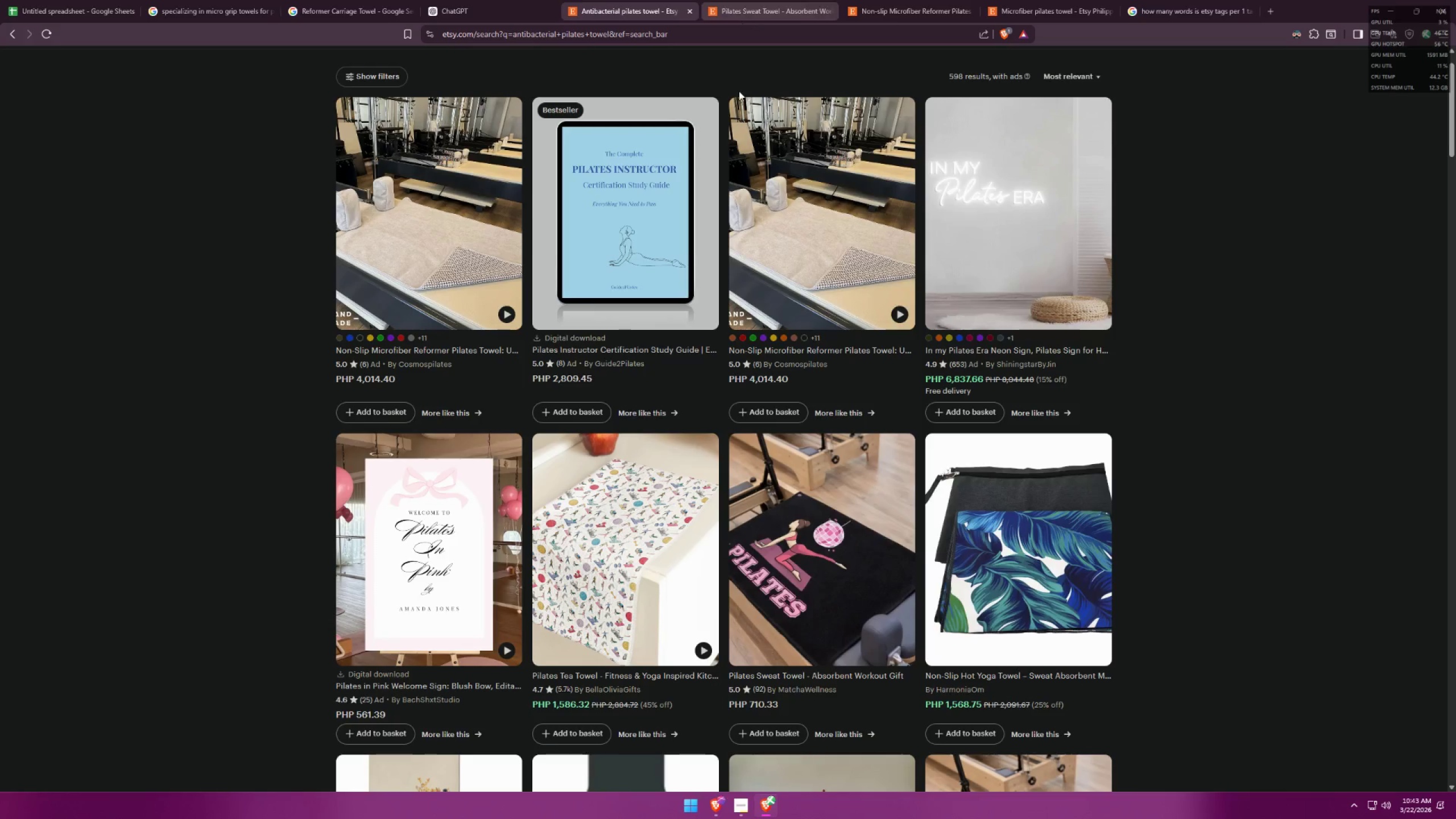 
scroll: coordinate [797, 452], scroll_direction: down, amount: 3.0
 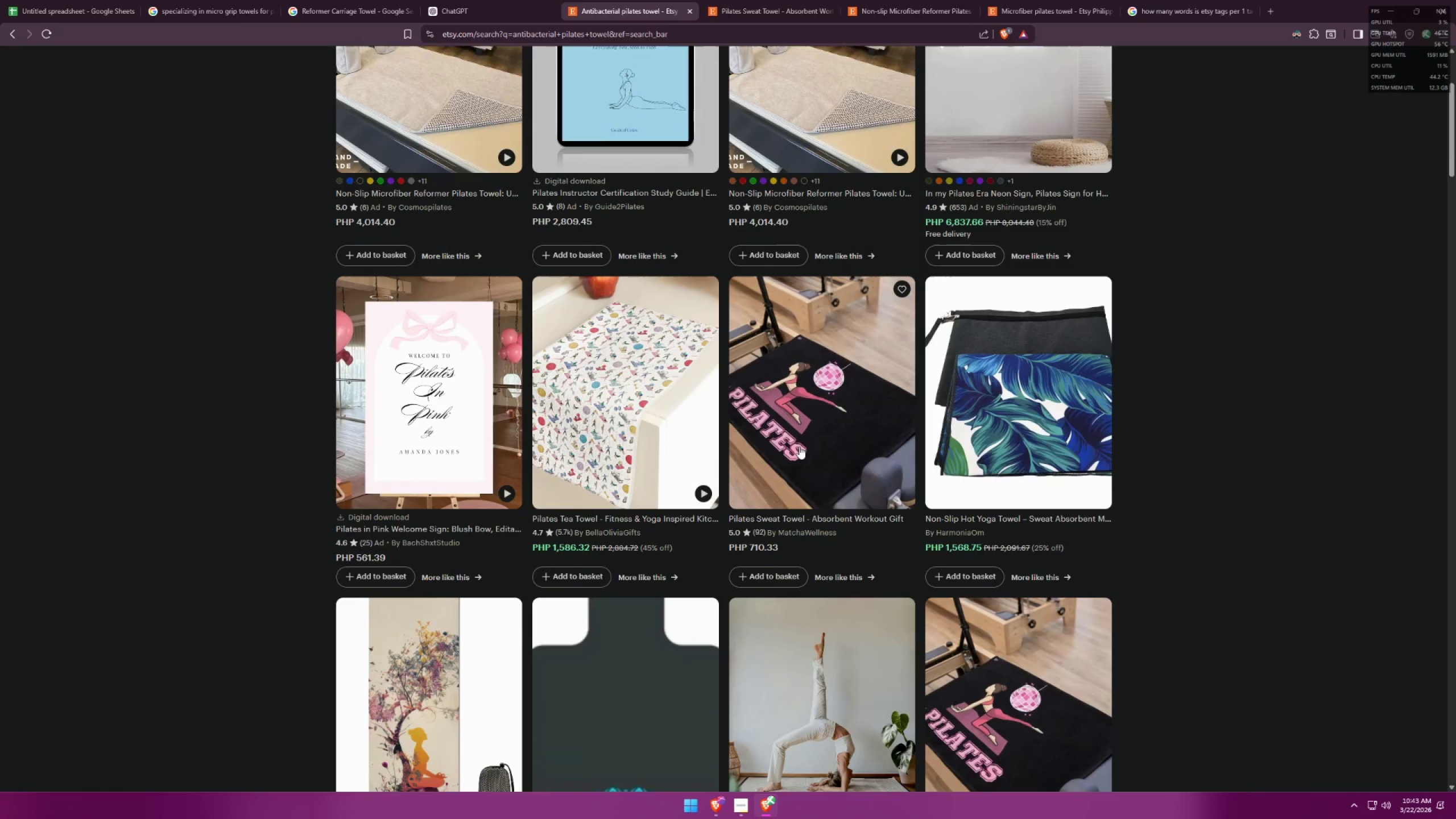 
mouse_move([796, 431])
 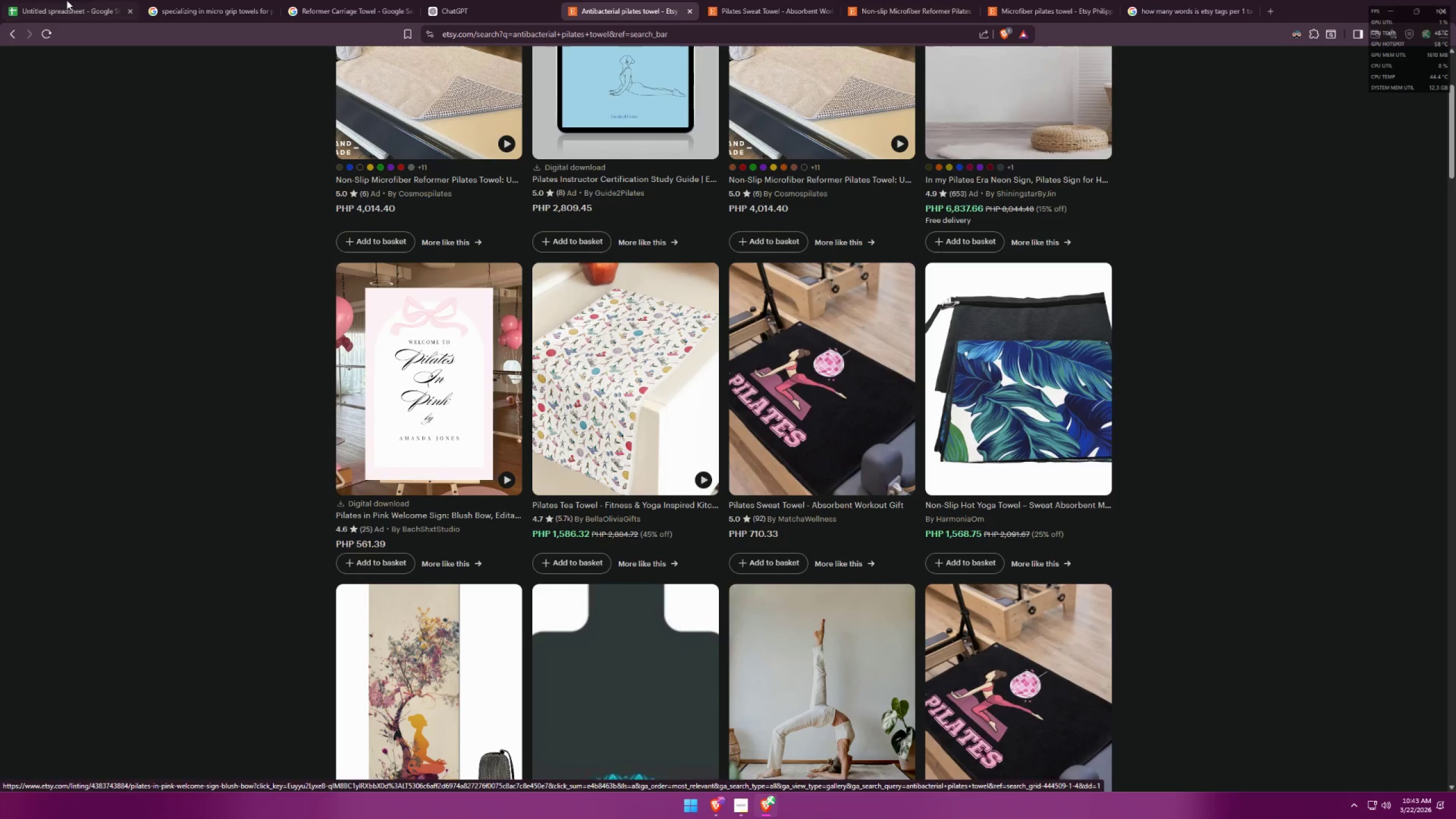 
left_click([51, 0])
 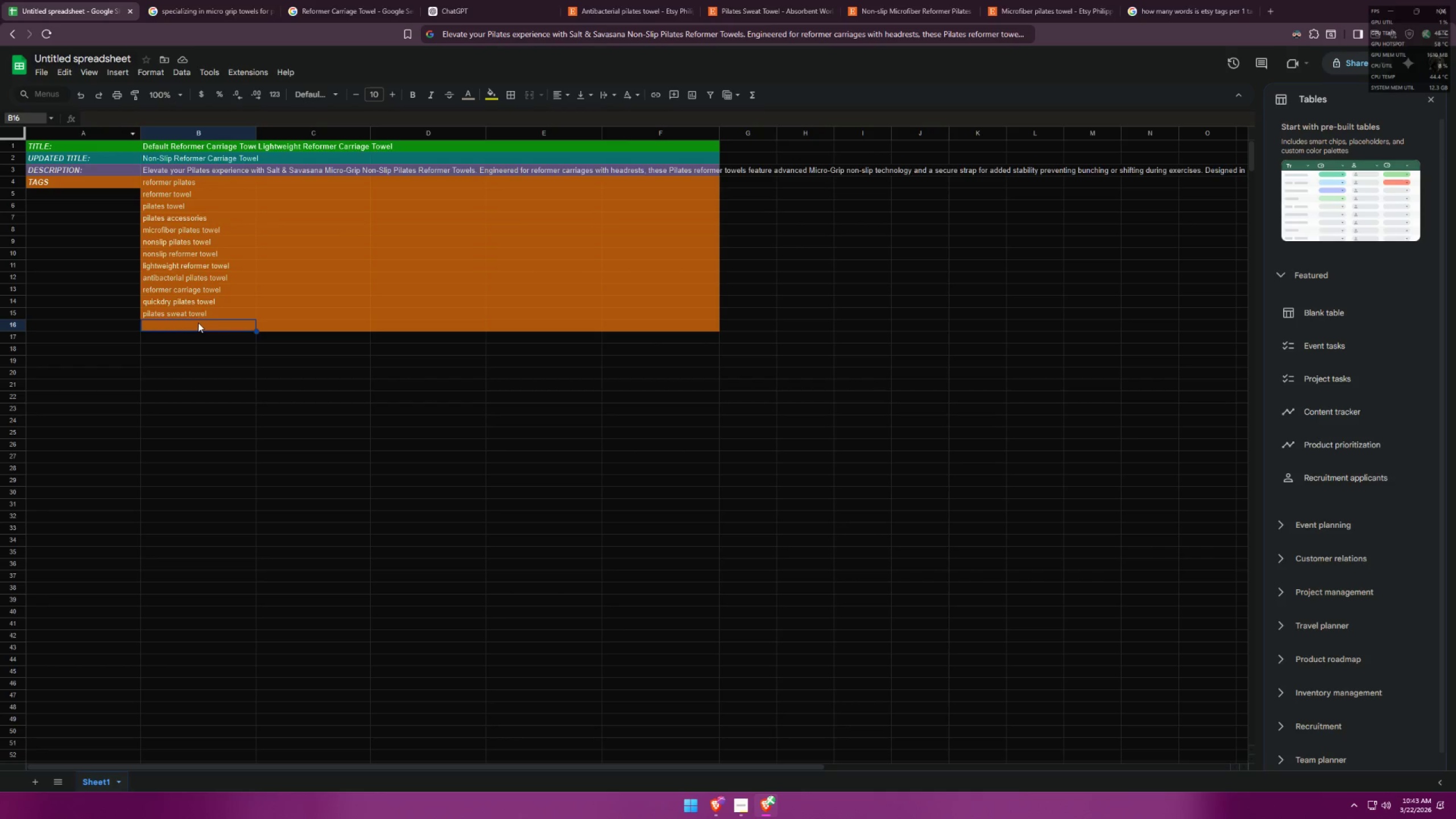 
double_click([213, 315])
 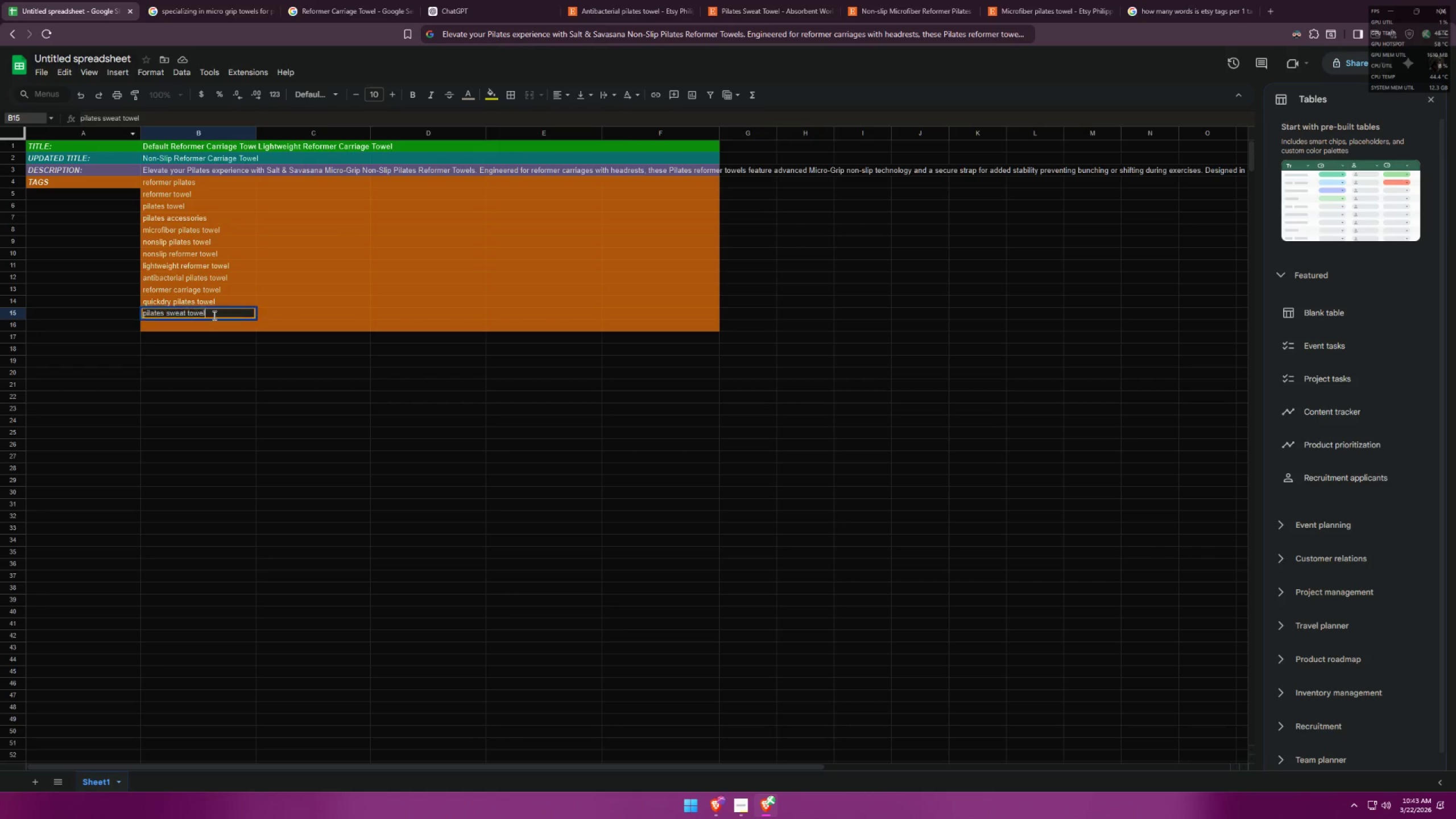 
triple_click([213, 315])
 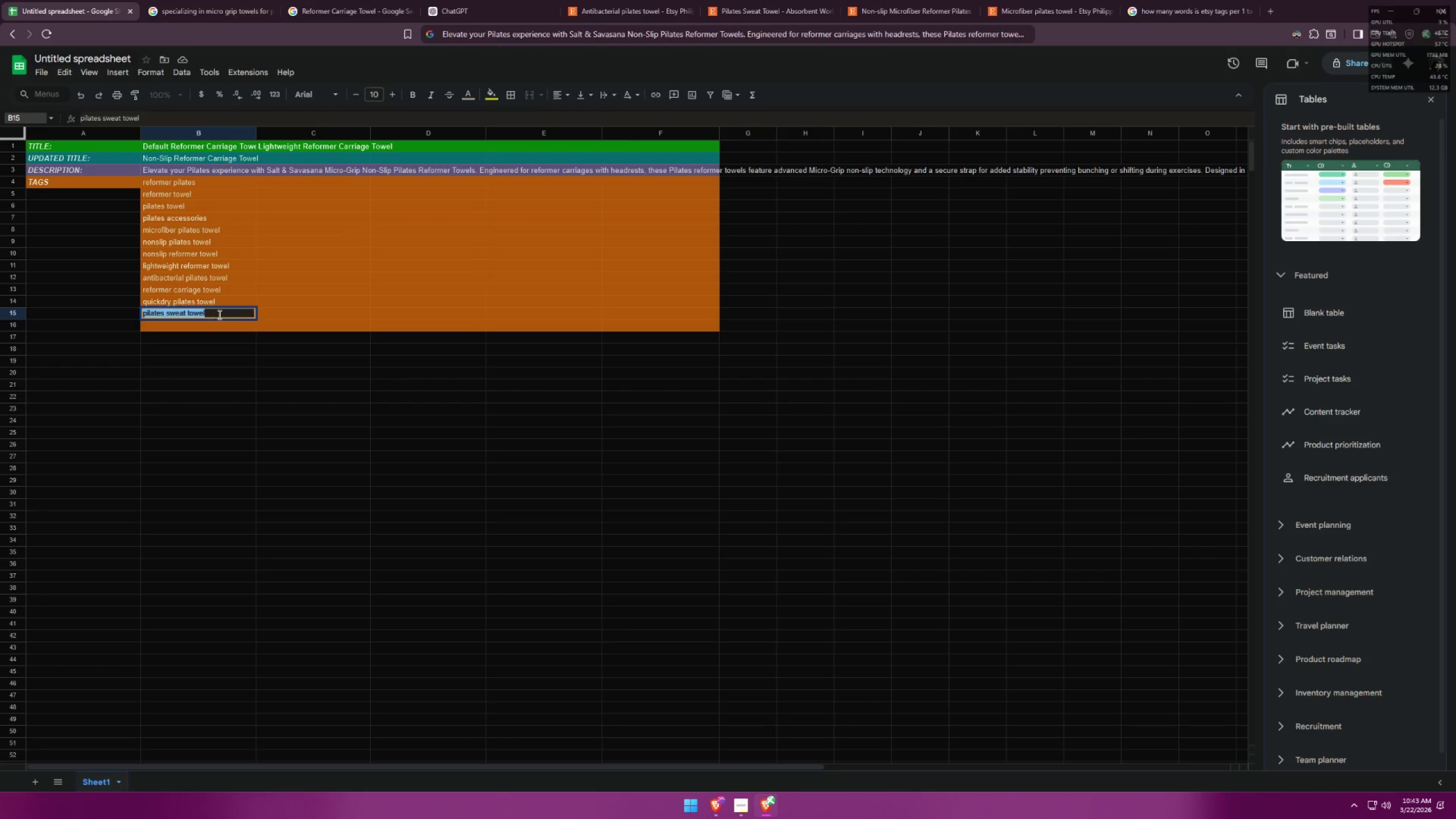 
type(sweat absorbant towel)
 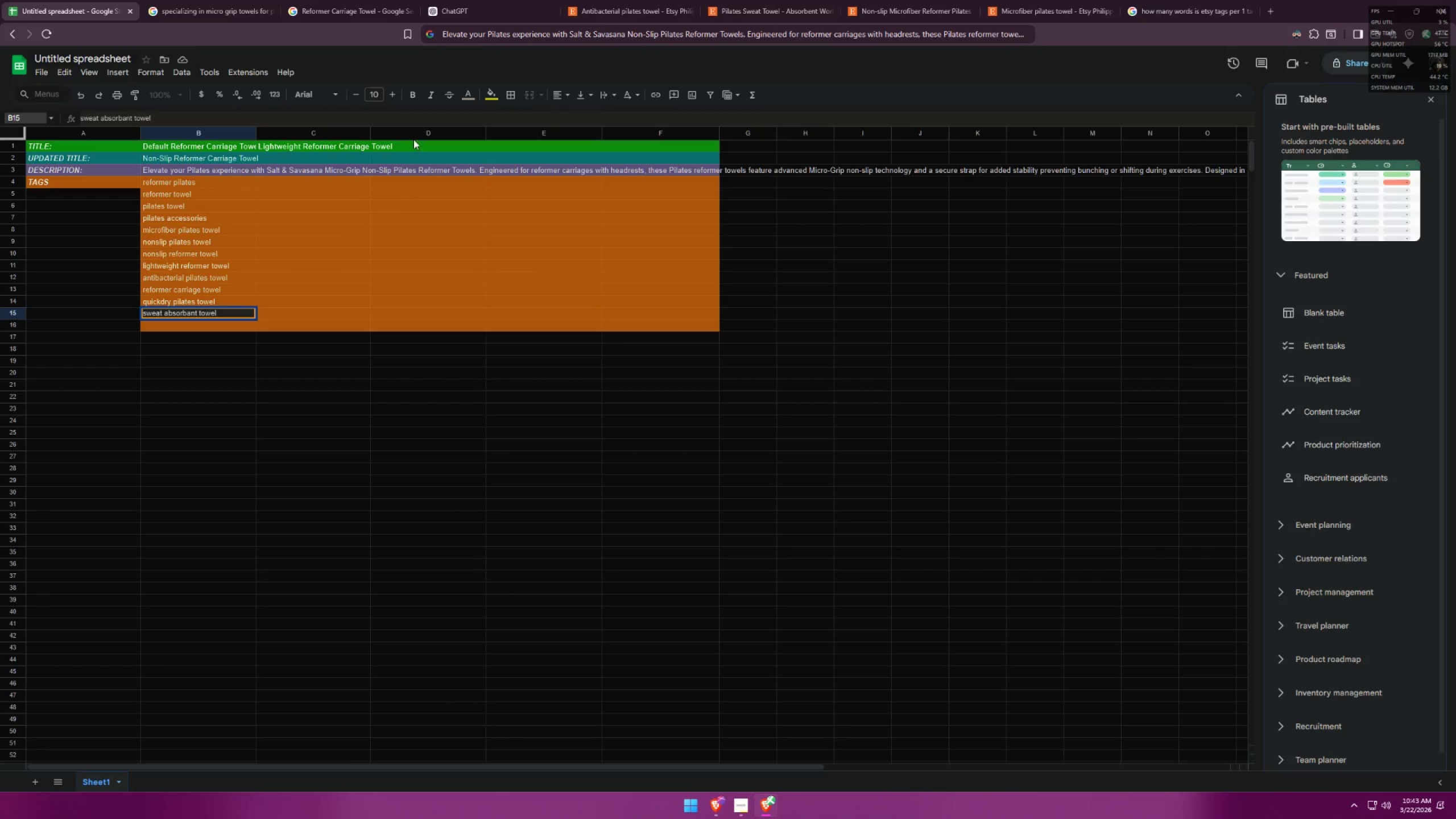 
left_click([502, 0])
 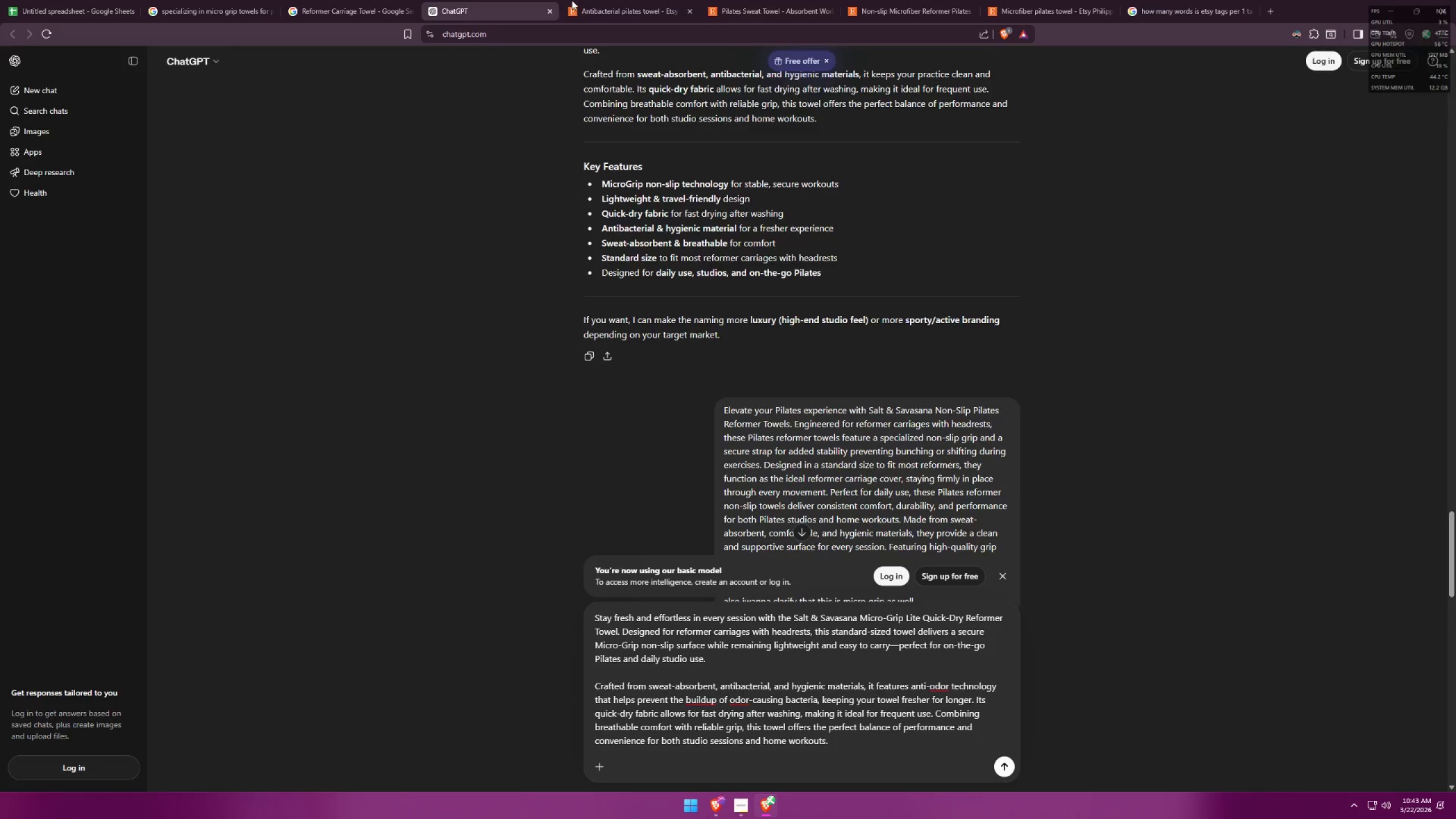 
left_click([634, 0])
 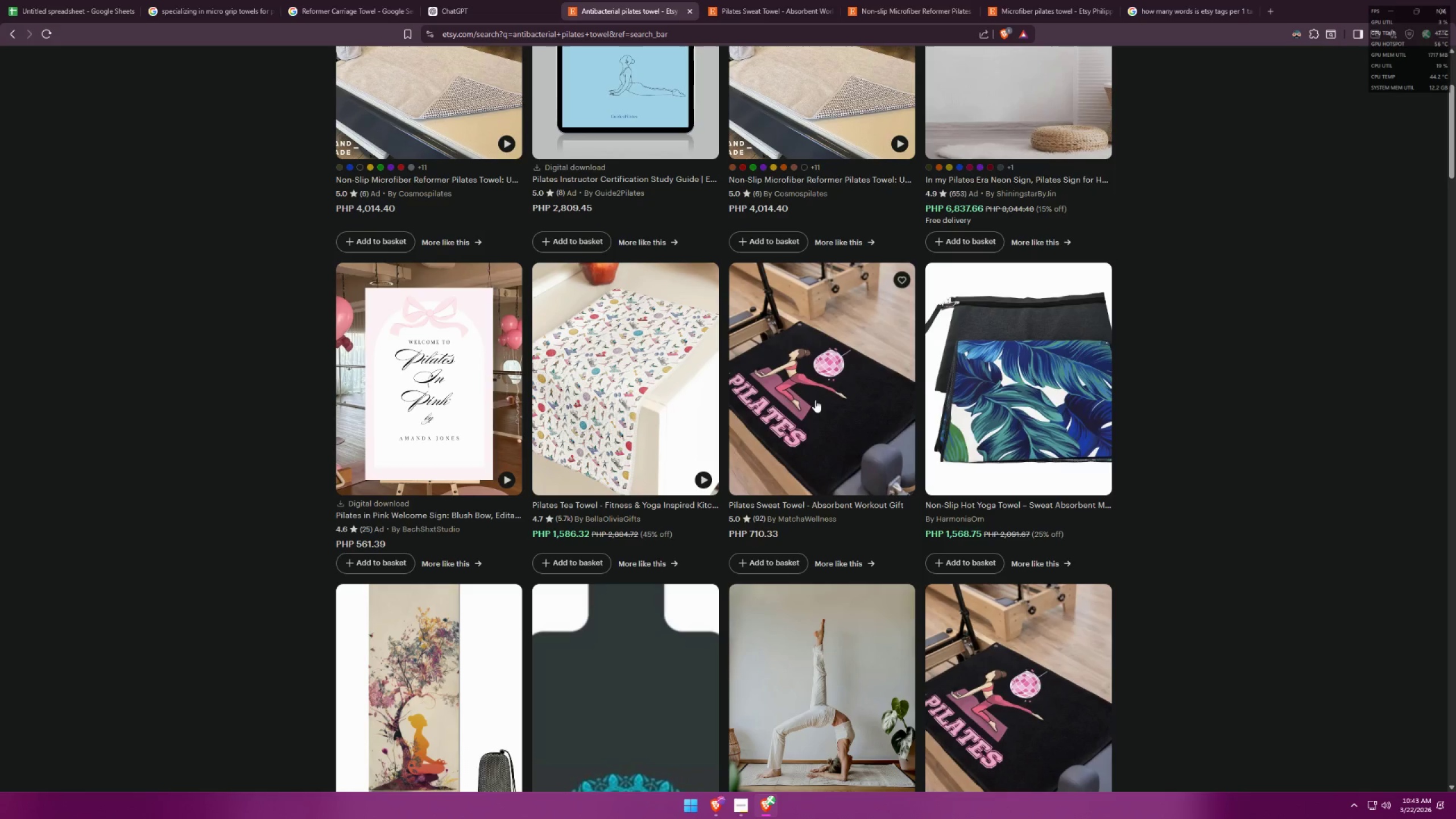 
scroll: coordinate [867, 429], scroll_direction: down, amount: 5.0
 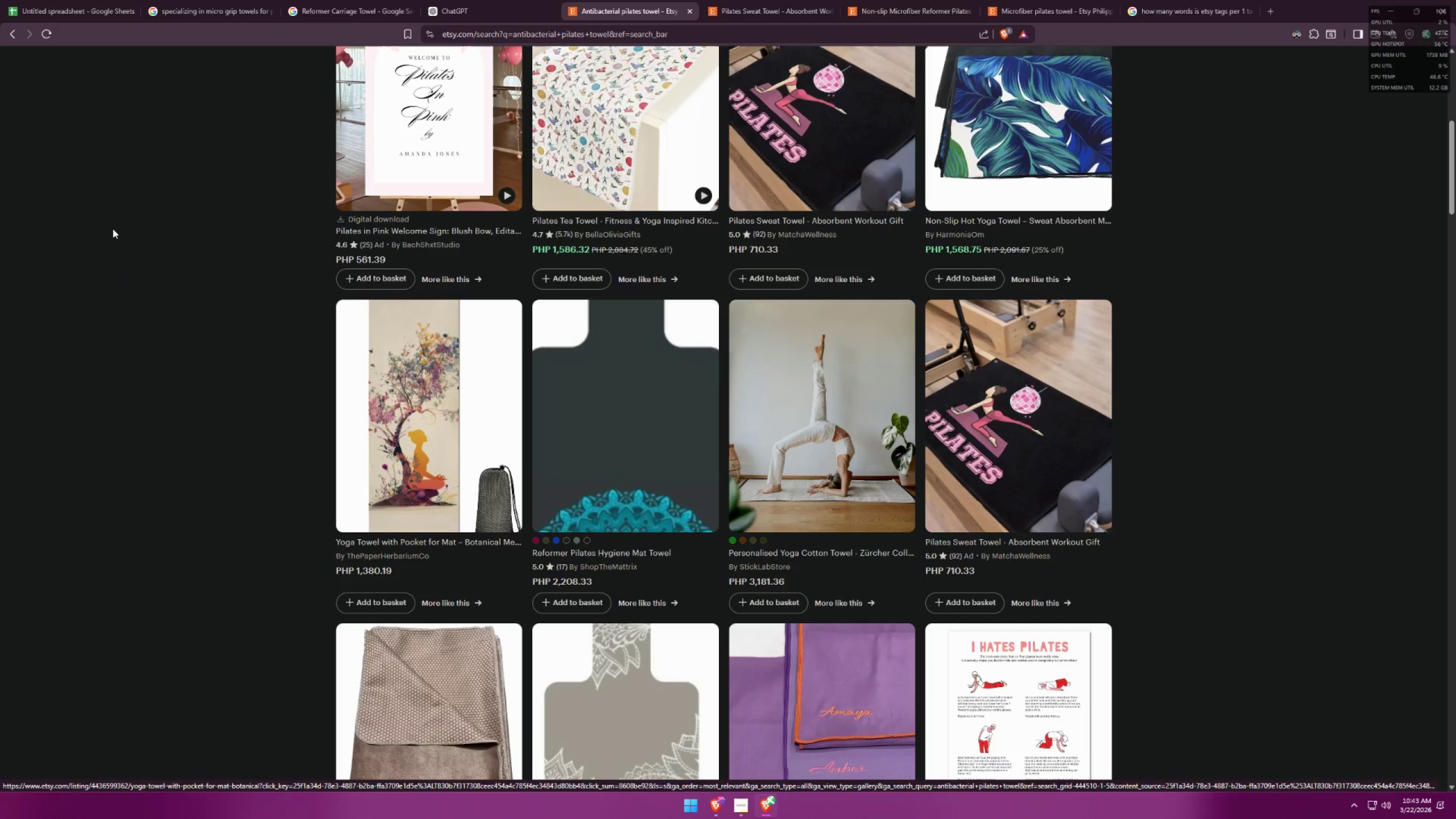 
wait(5.19)
 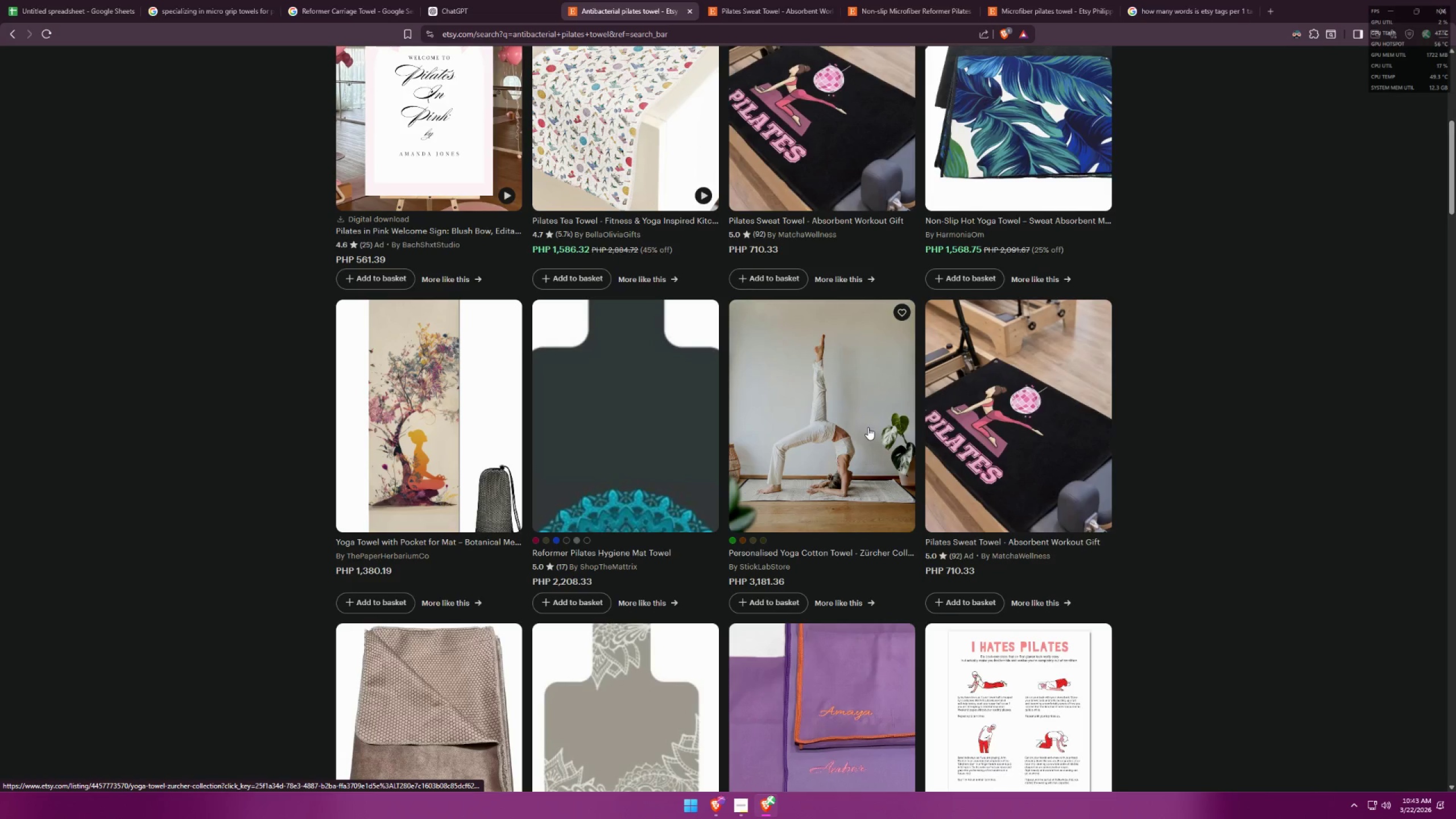 
left_click([4, 0])
 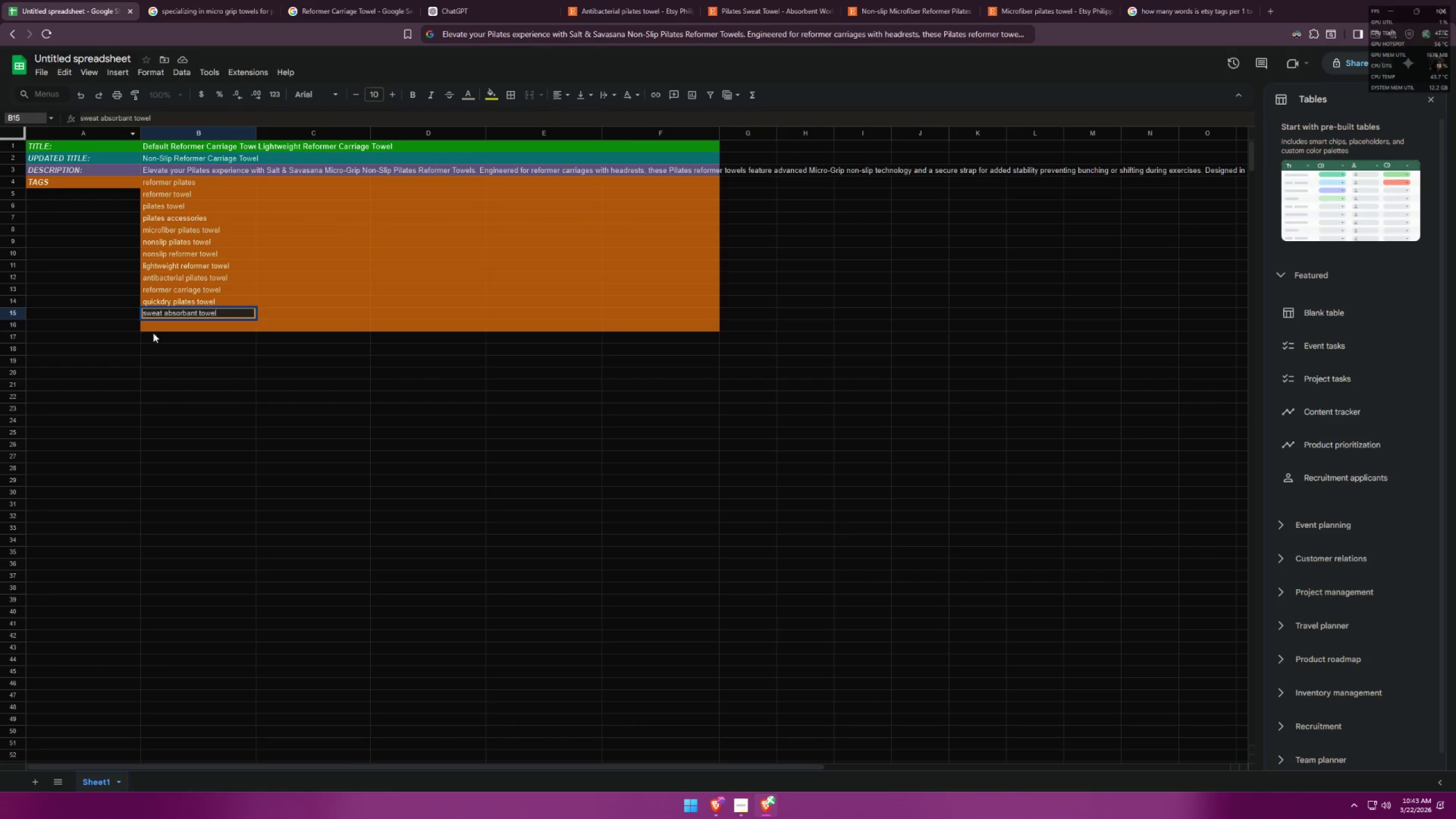 
double_click([166, 330])
 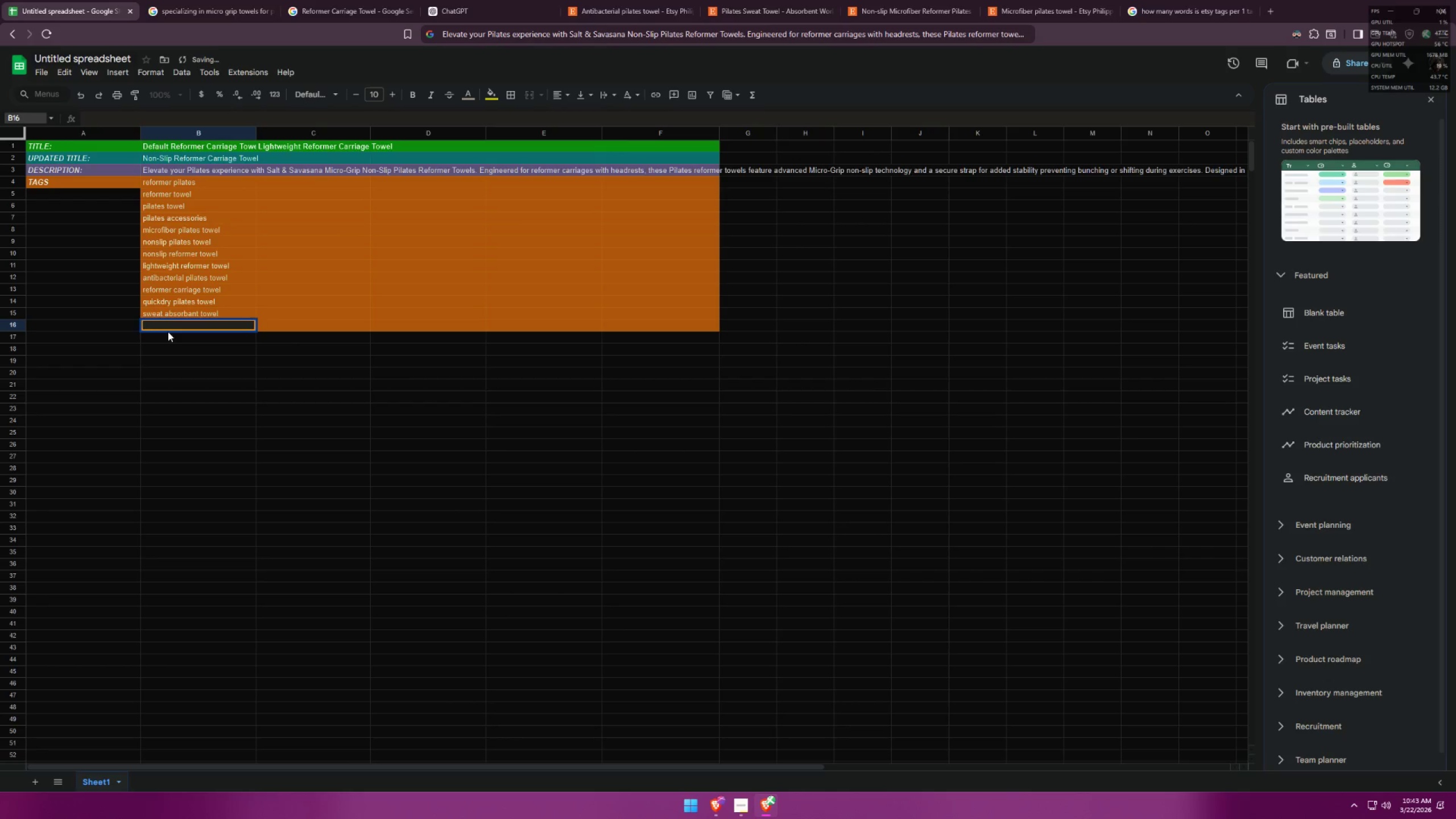 
type(hygien )
key(Backspace)
key(Backspace)
key(Backspace)
type( )
key(Backspace)
type(ene tow)
key(Backspace)
key(Backspace)
key(Backspace)
type(pilates towel)
 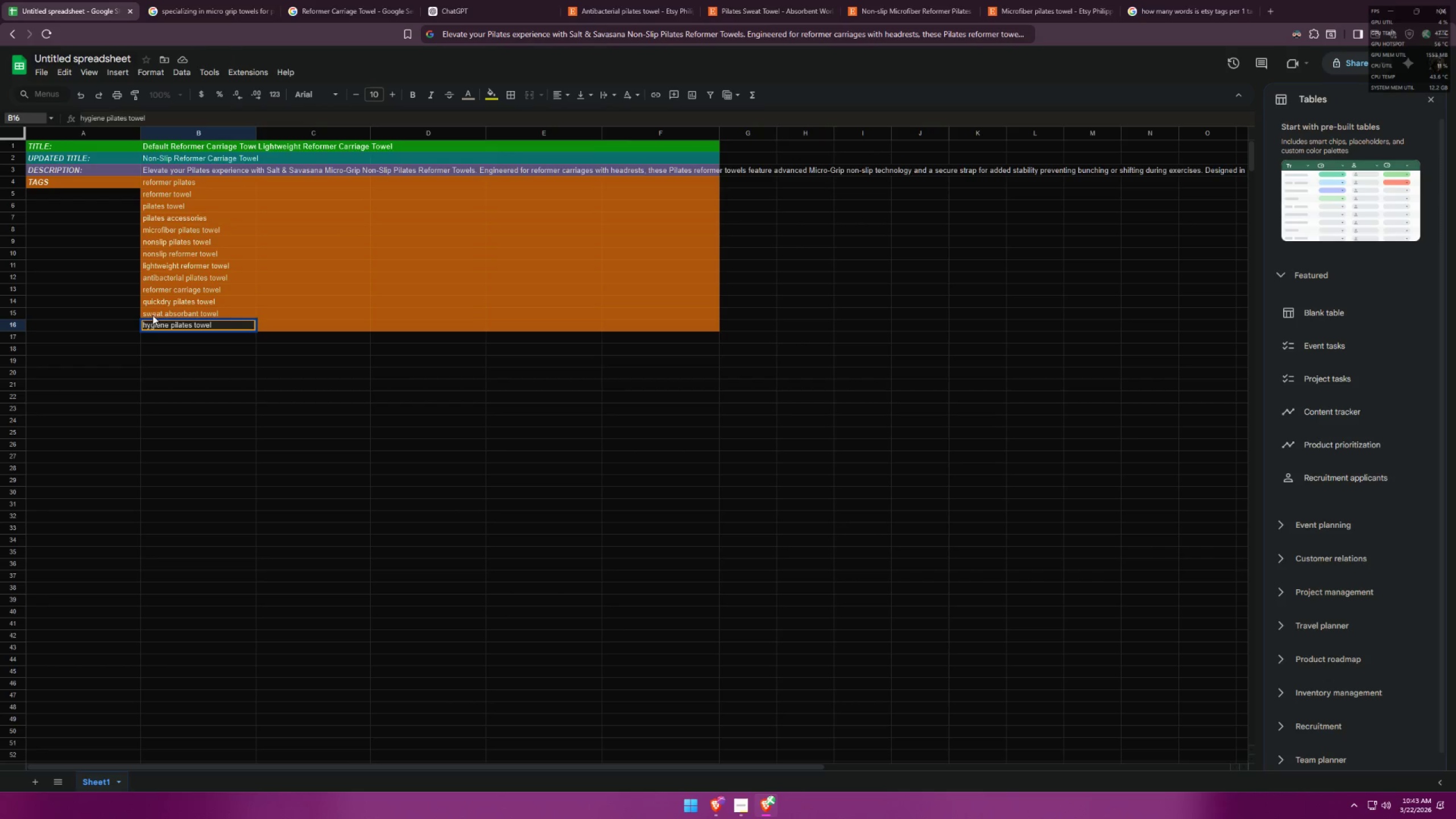 
left_click([168, 324])
 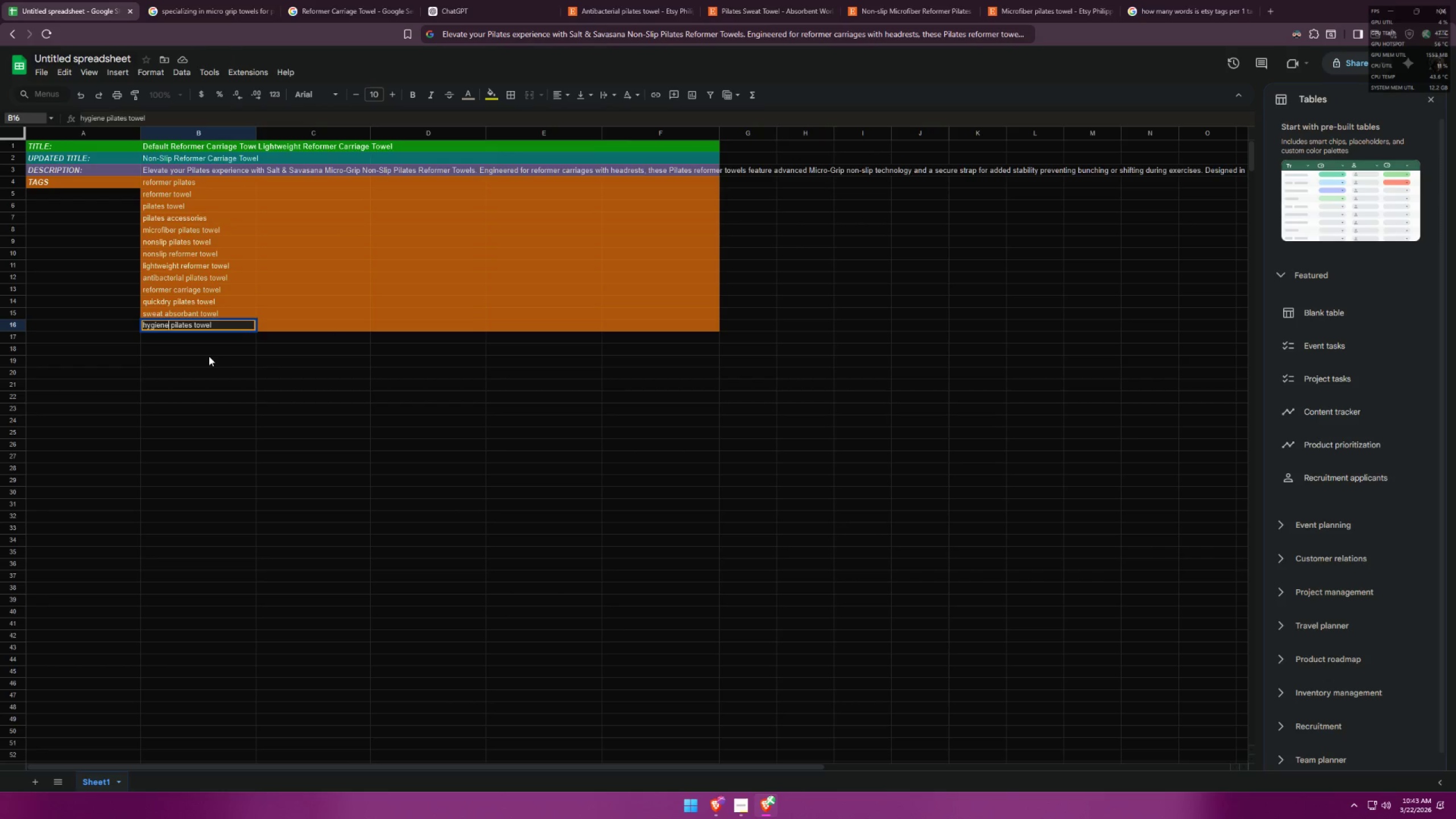 
key(Backspace)
type(ic)
 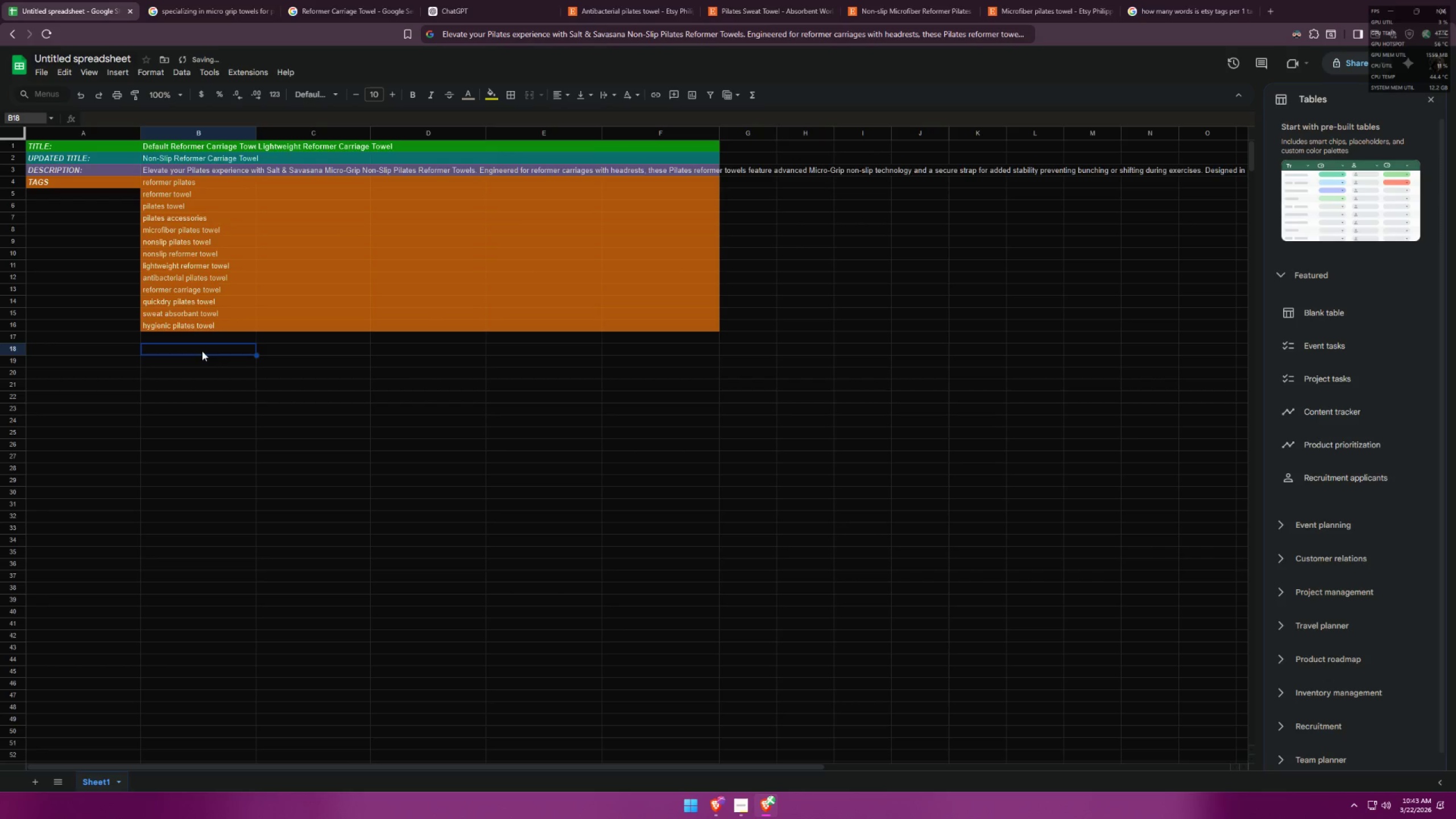 
left_click([328, 221])
 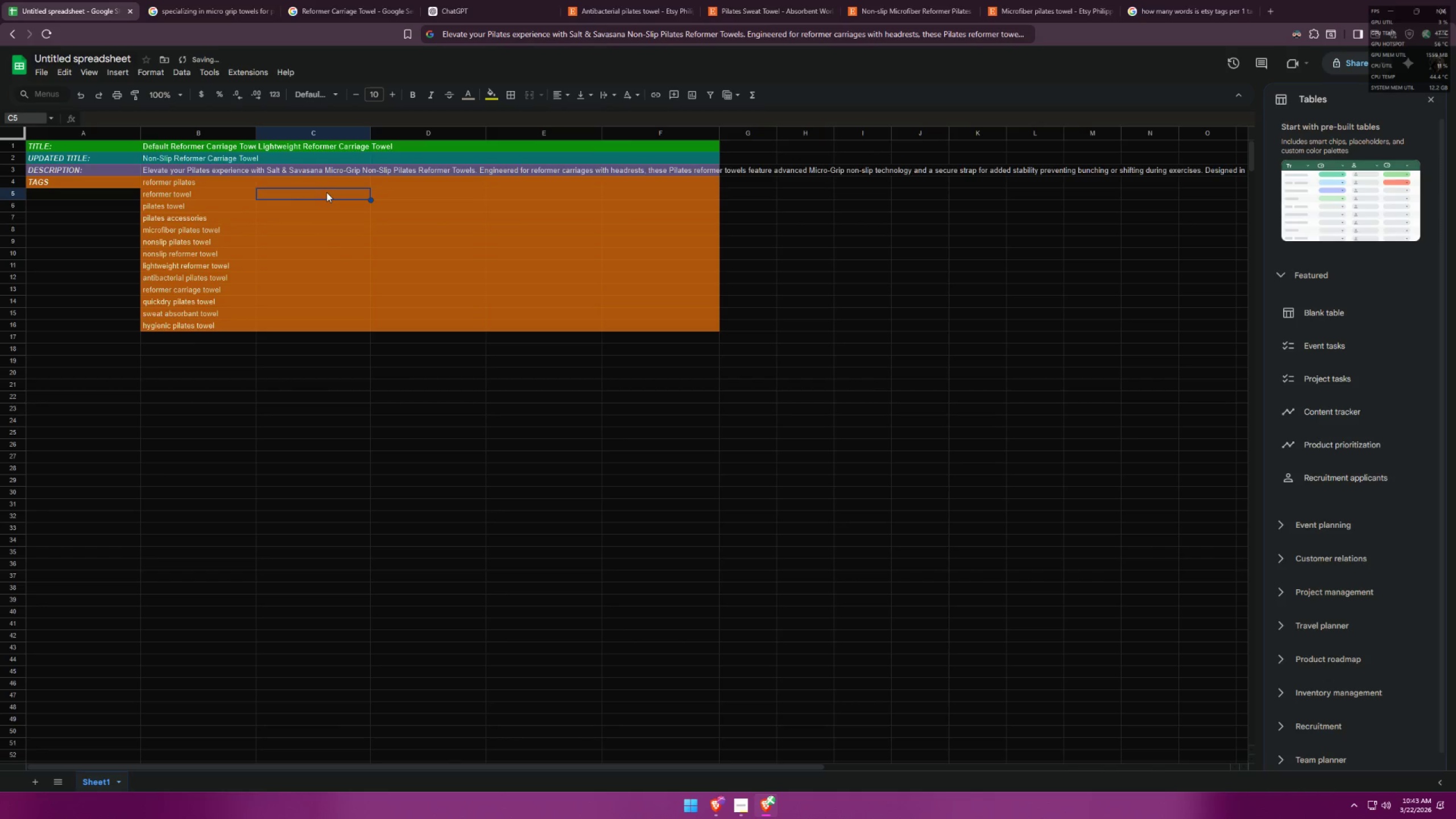 
left_click([332, 182])
 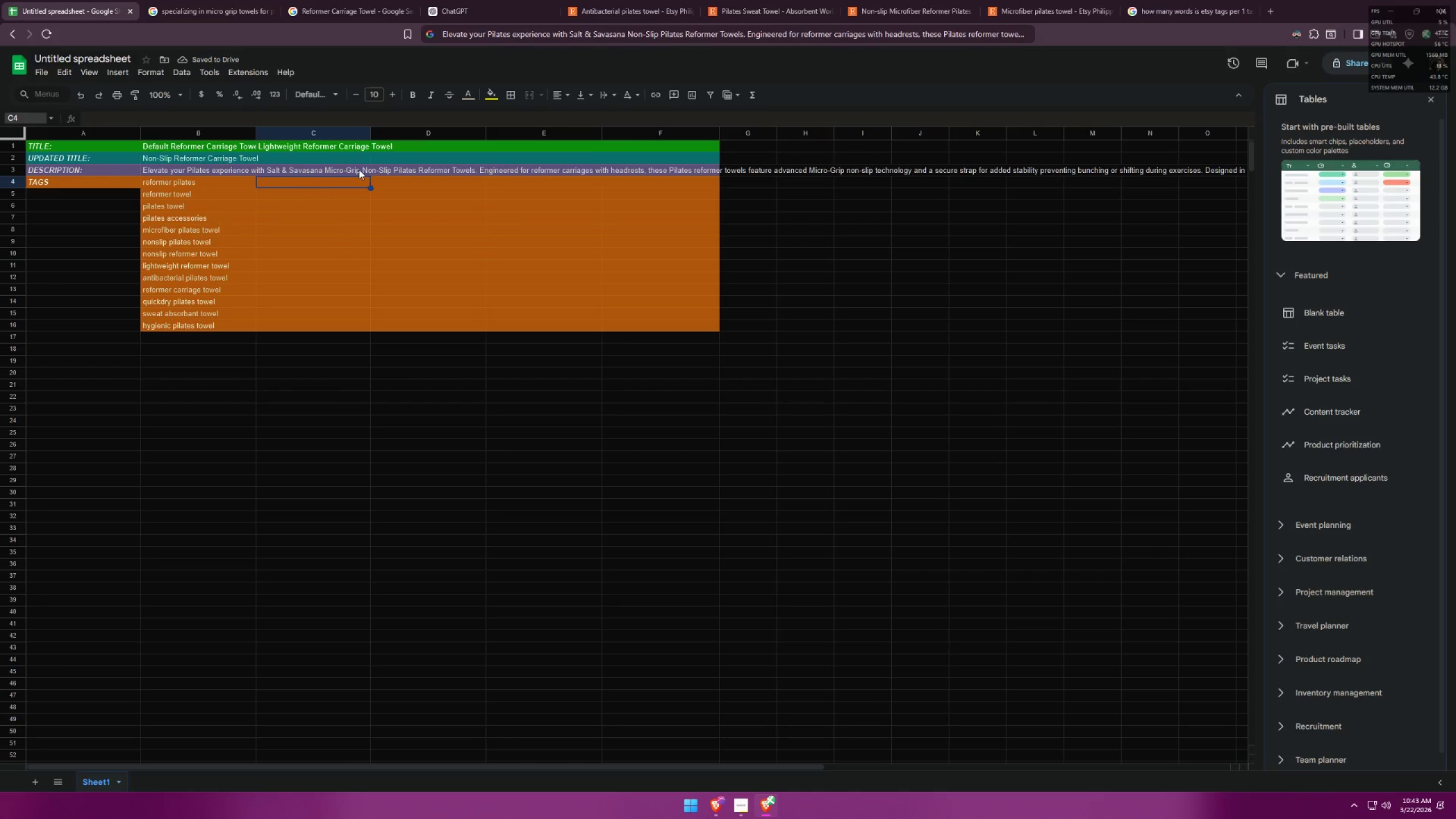 
key(Alt+AltLeft)
 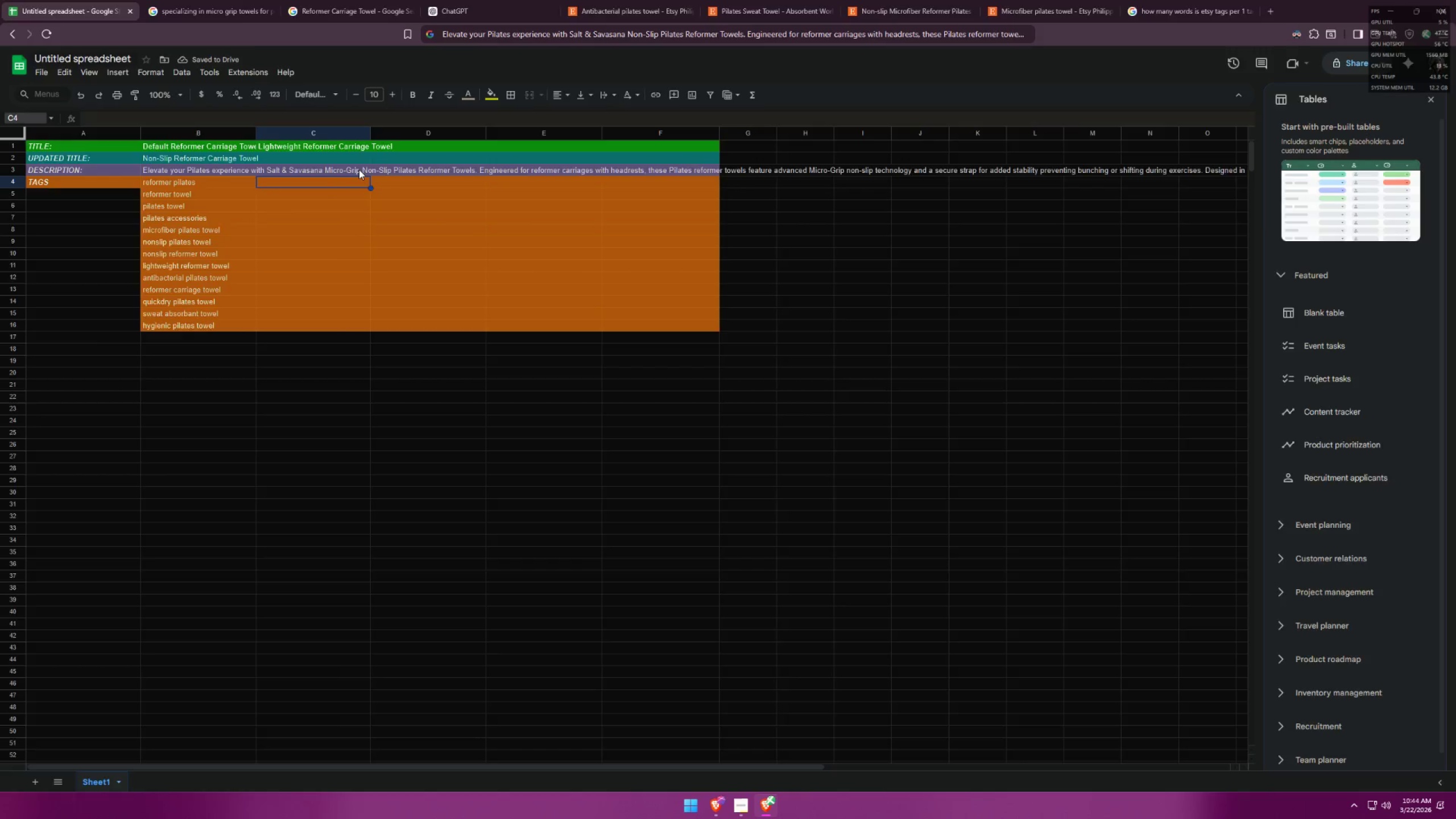 
key(Alt+Tab)